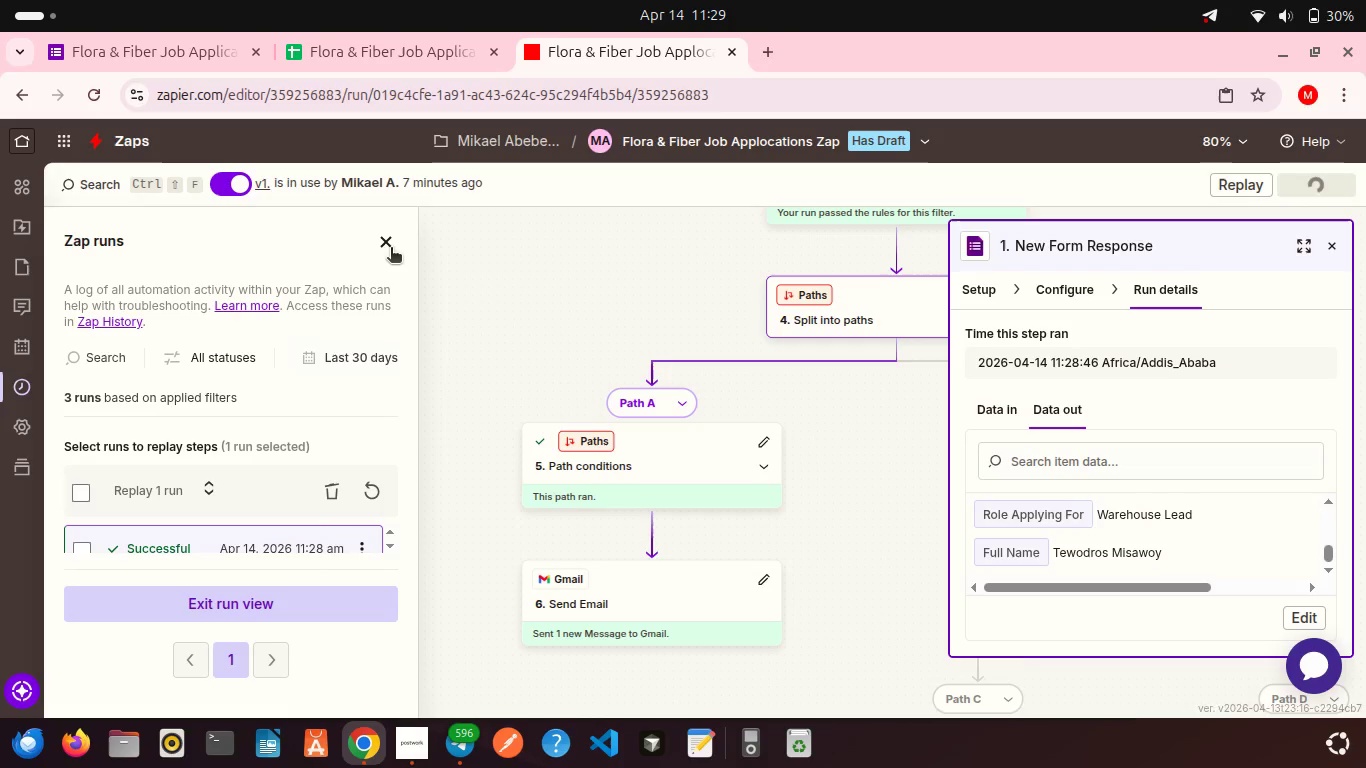 
left_click([388, 243])
 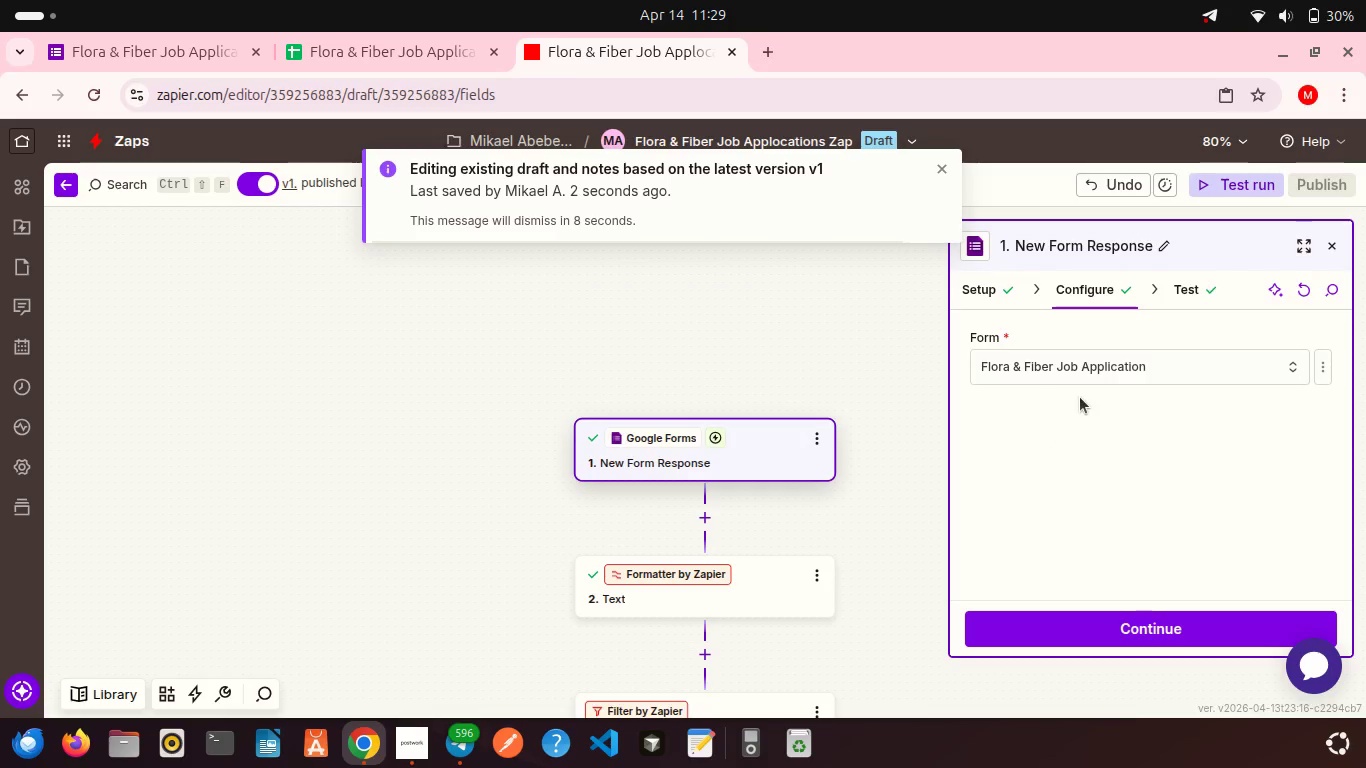 
wait(5.35)
 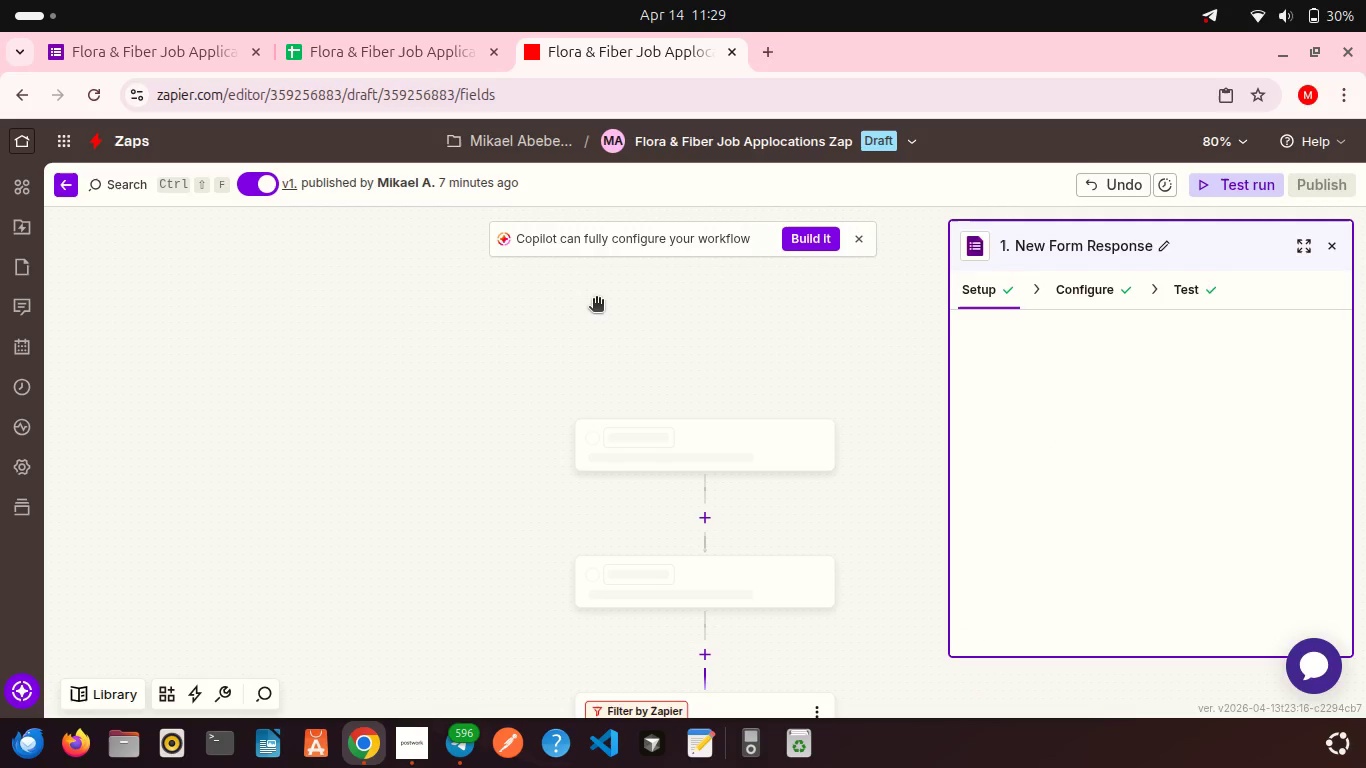 
left_click([1114, 620])
 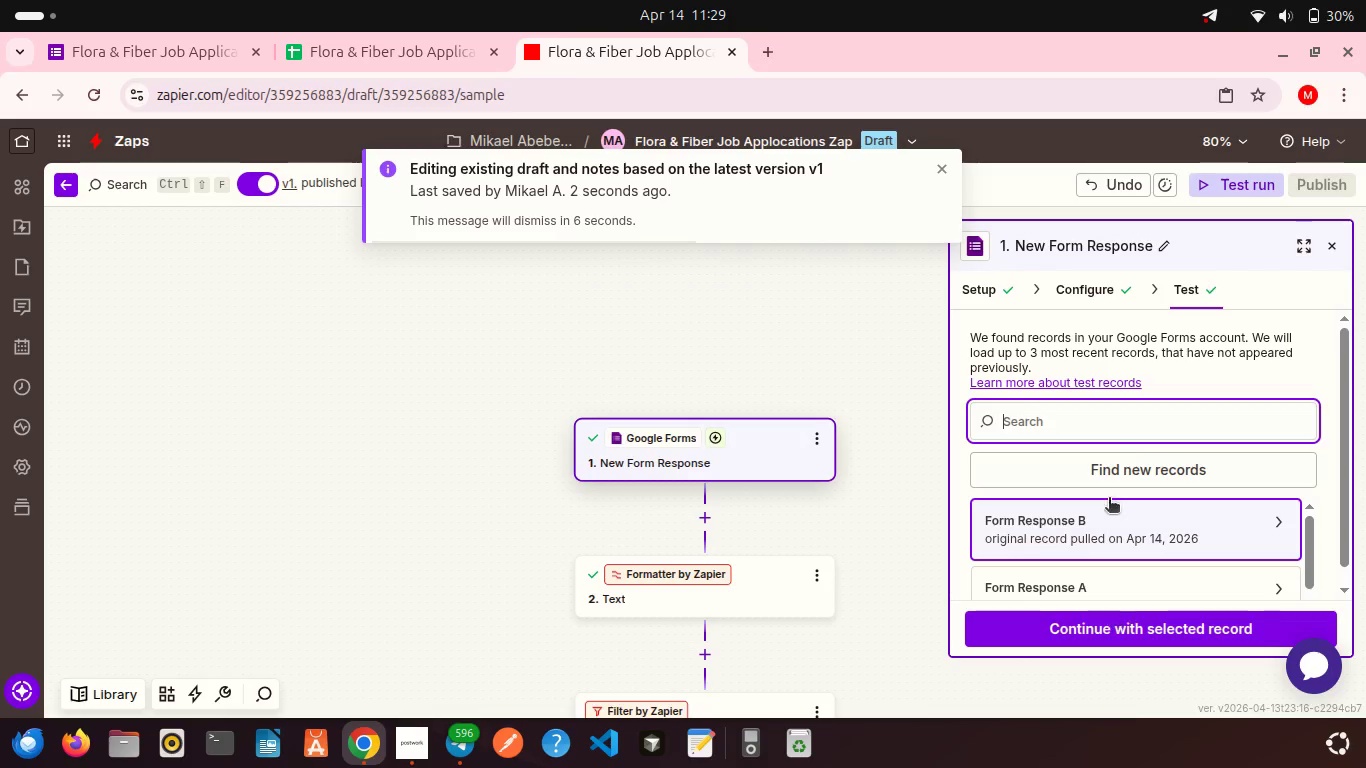 
scroll: coordinate [1124, 450], scroll_direction: down, amount: 6.0
 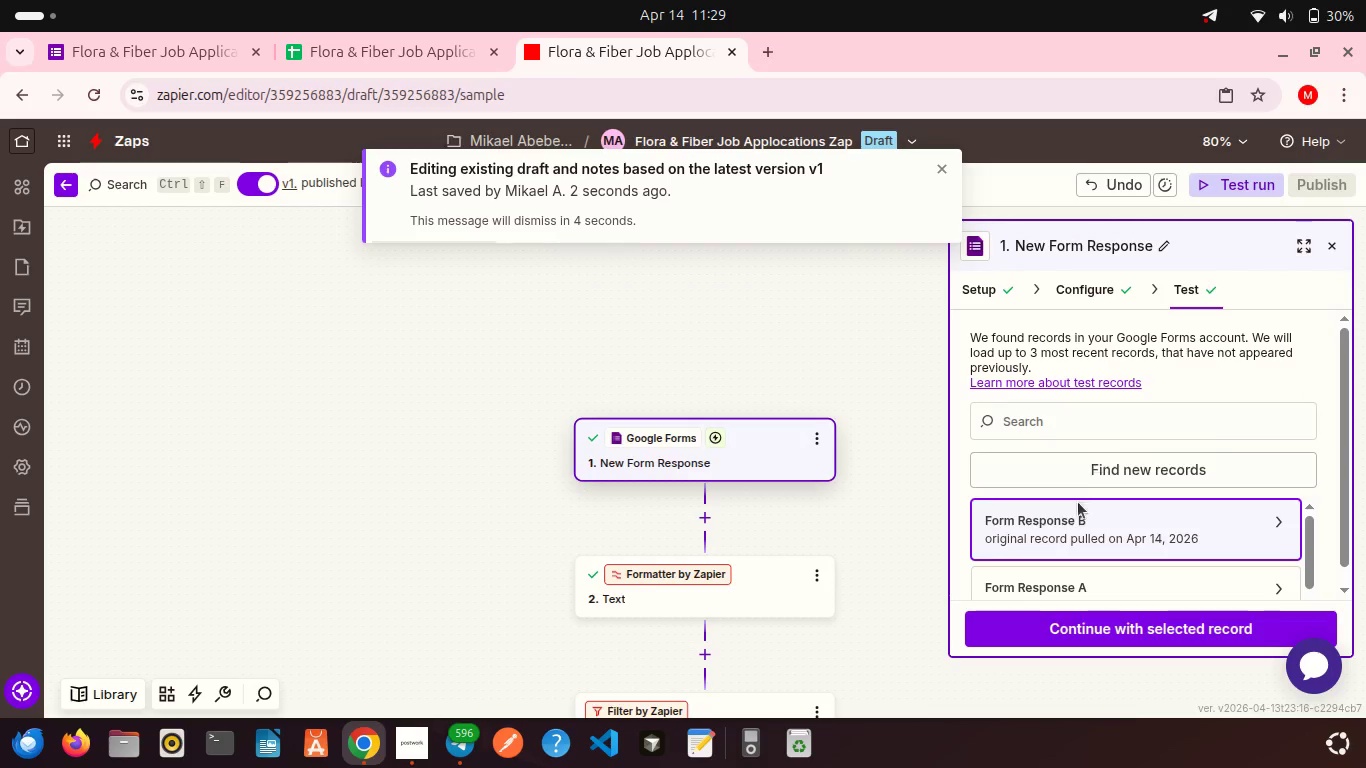 
left_click([1072, 520])
 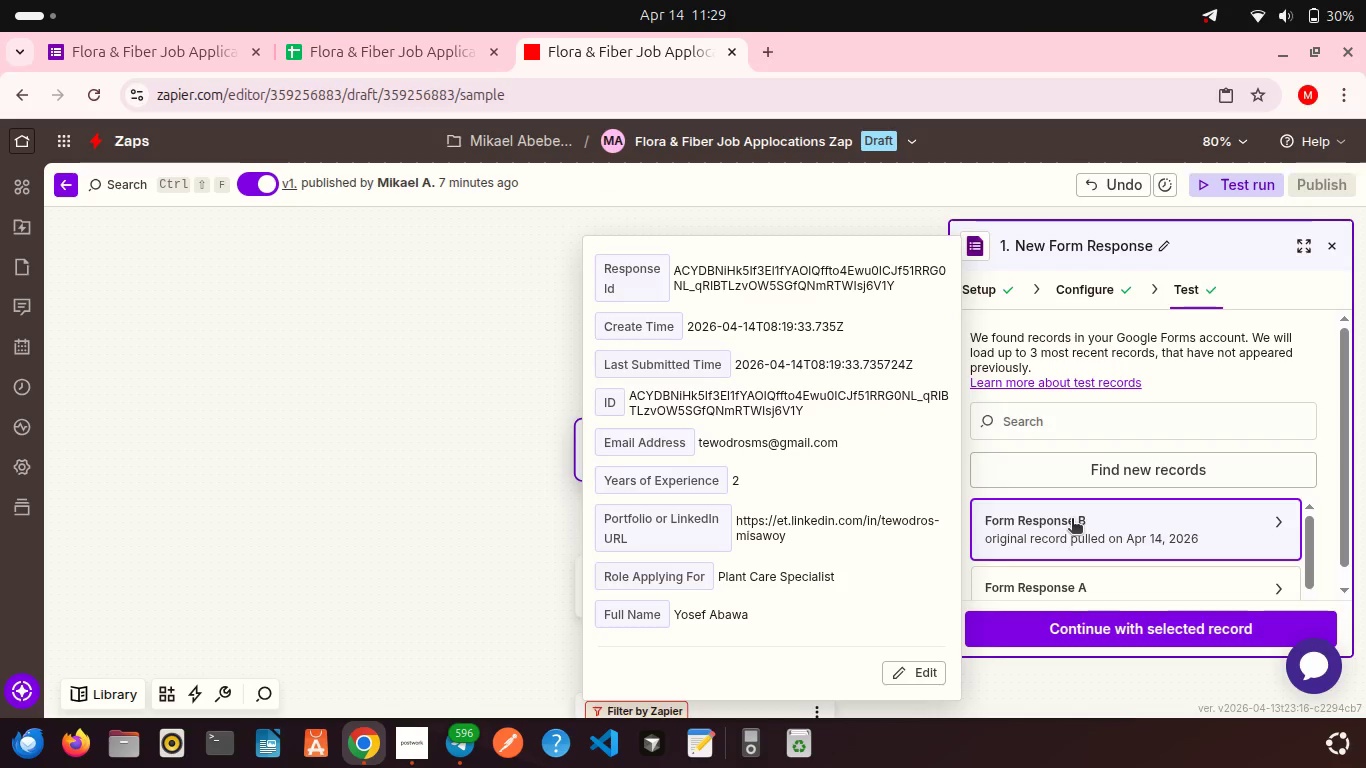 
left_click([1081, 639])
 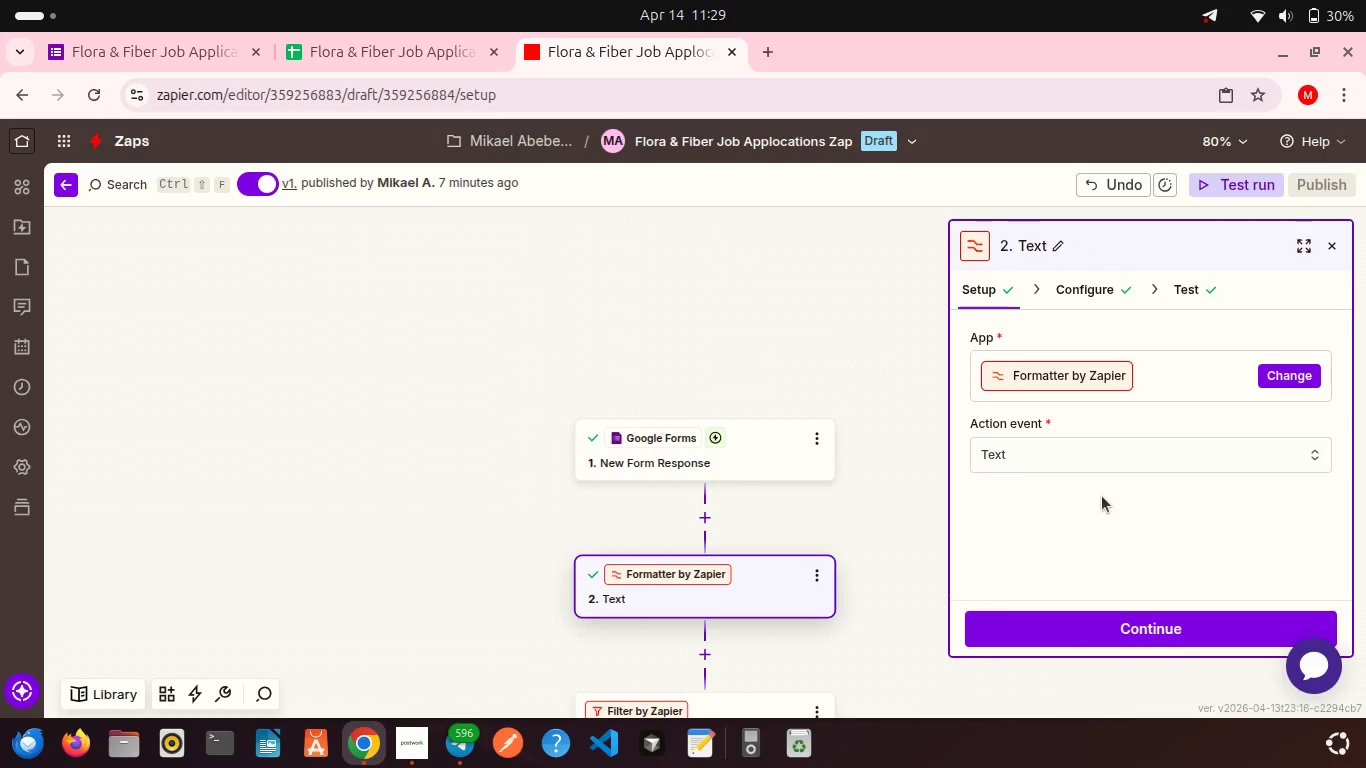 
left_click([1102, 279])
 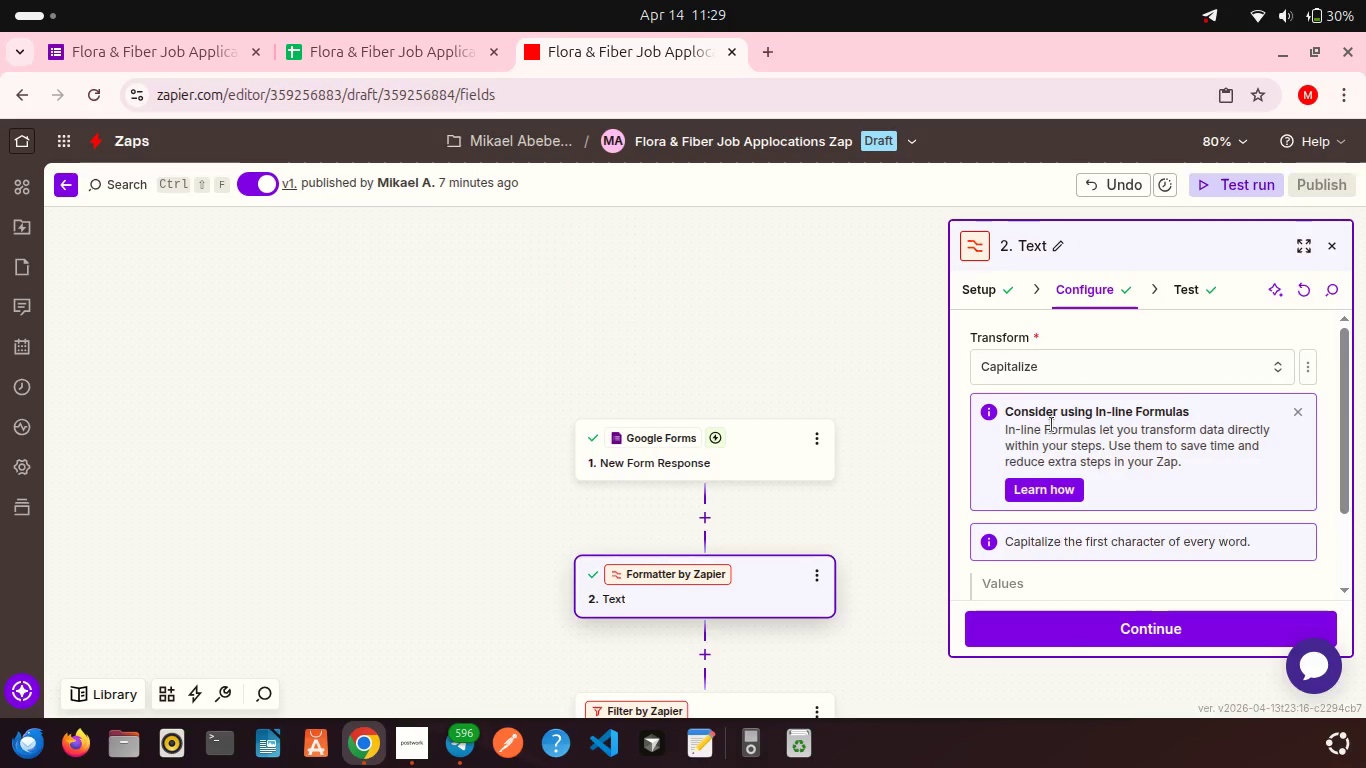 
scroll: coordinate [1097, 489], scroll_direction: down, amount: 12.0
 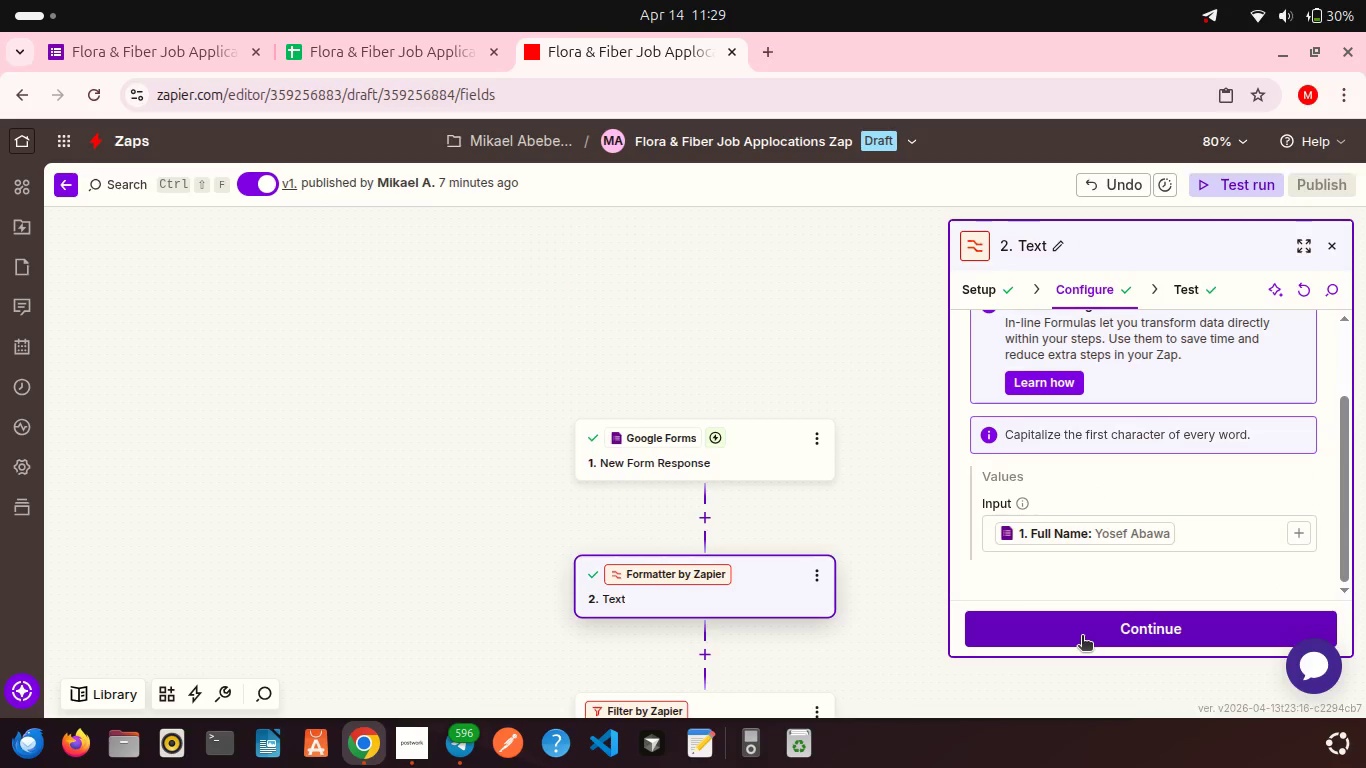 
left_click([1082, 637])
 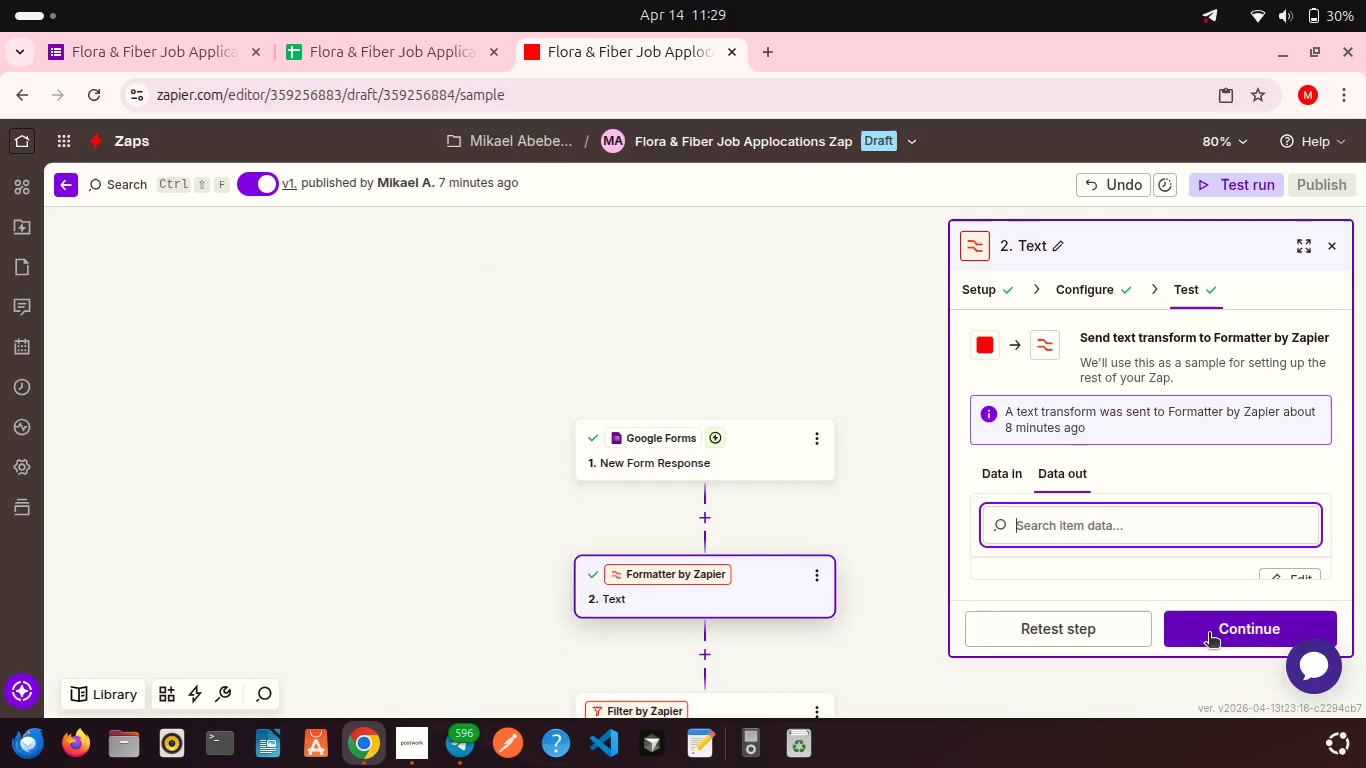 
left_click([1210, 634])
 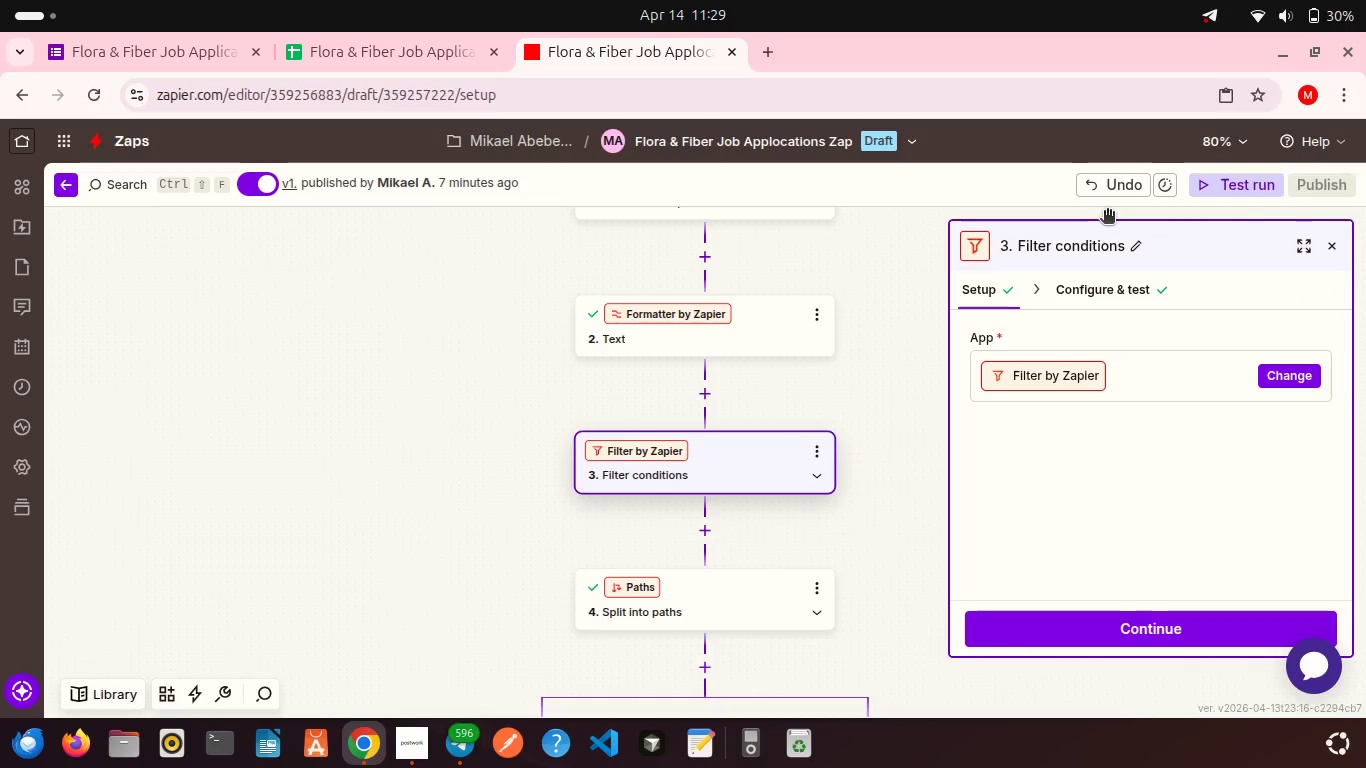 
left_click([1101, 297])
 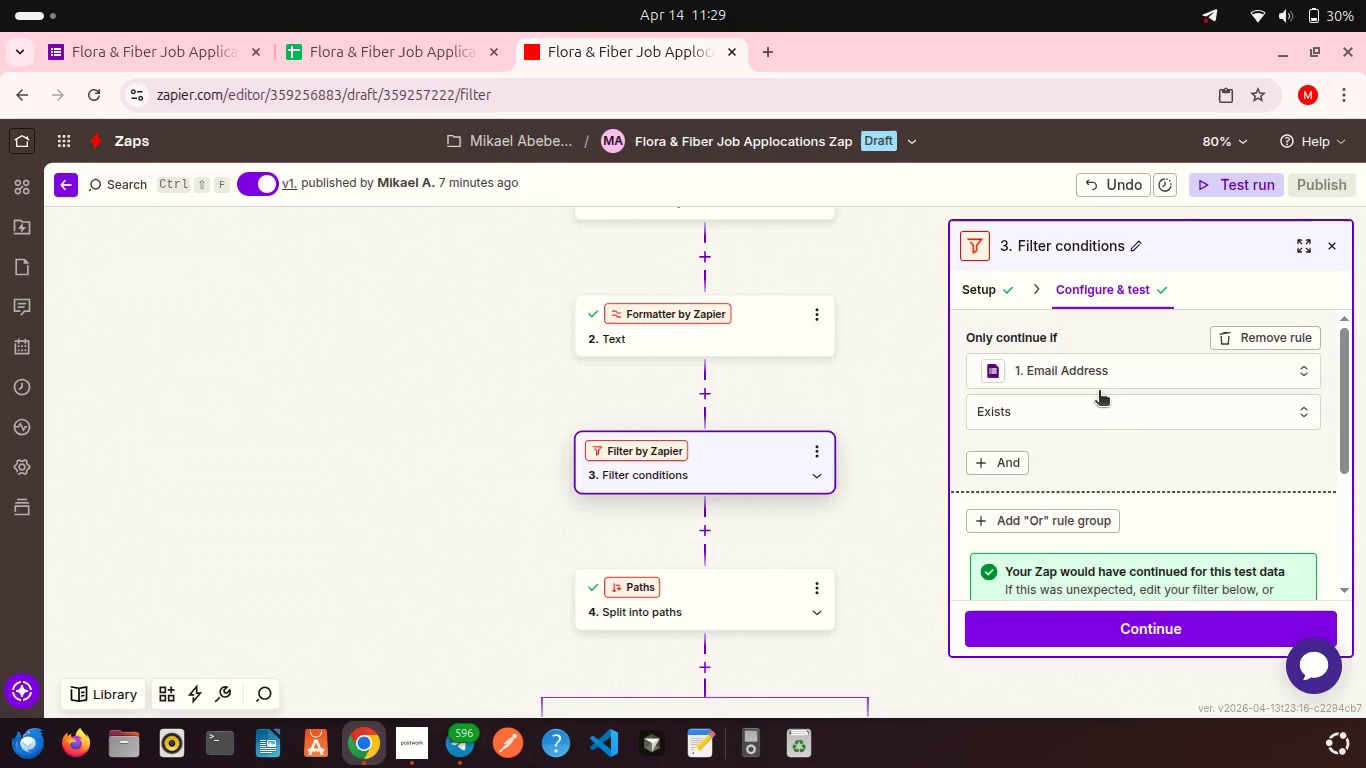 
scroll: coordinate [1101, 434], scroll_direction: down, amount: 8.0
 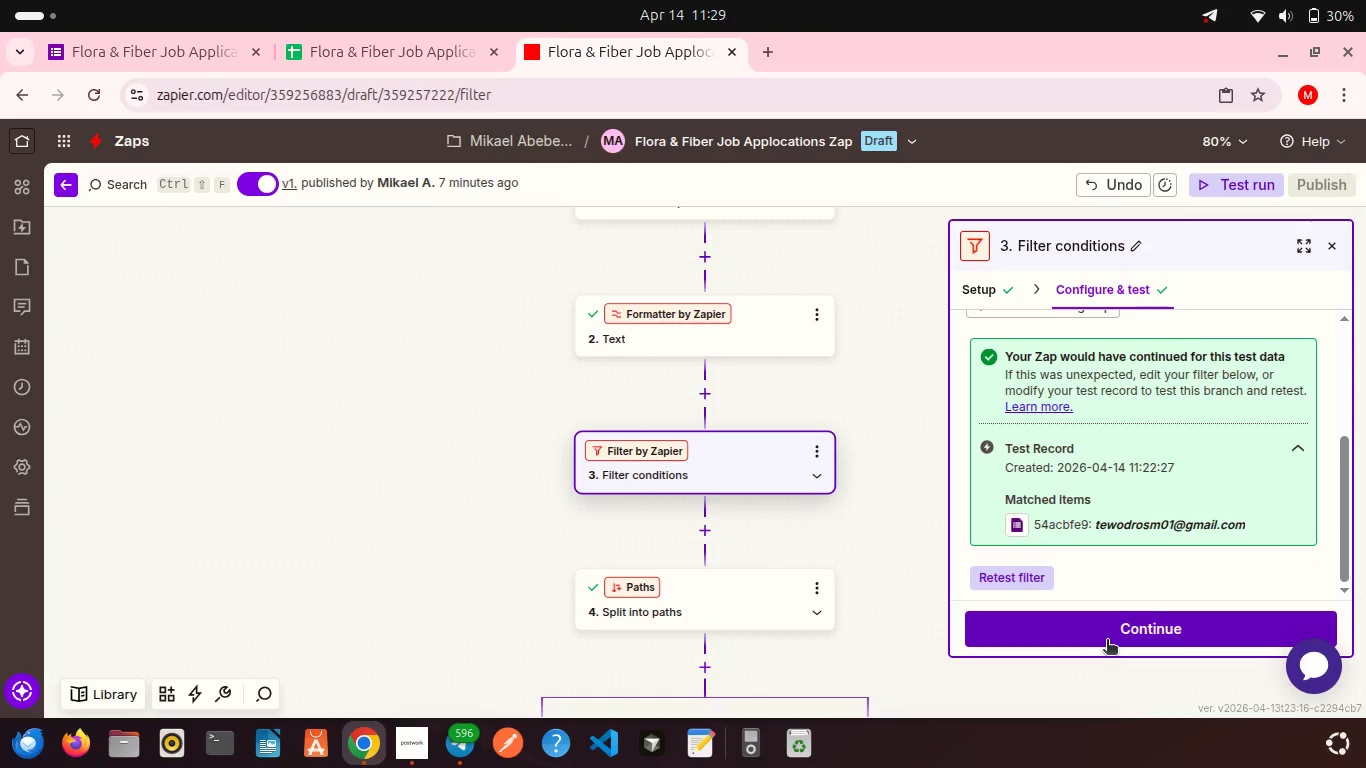 
left_click([1107, 641])
 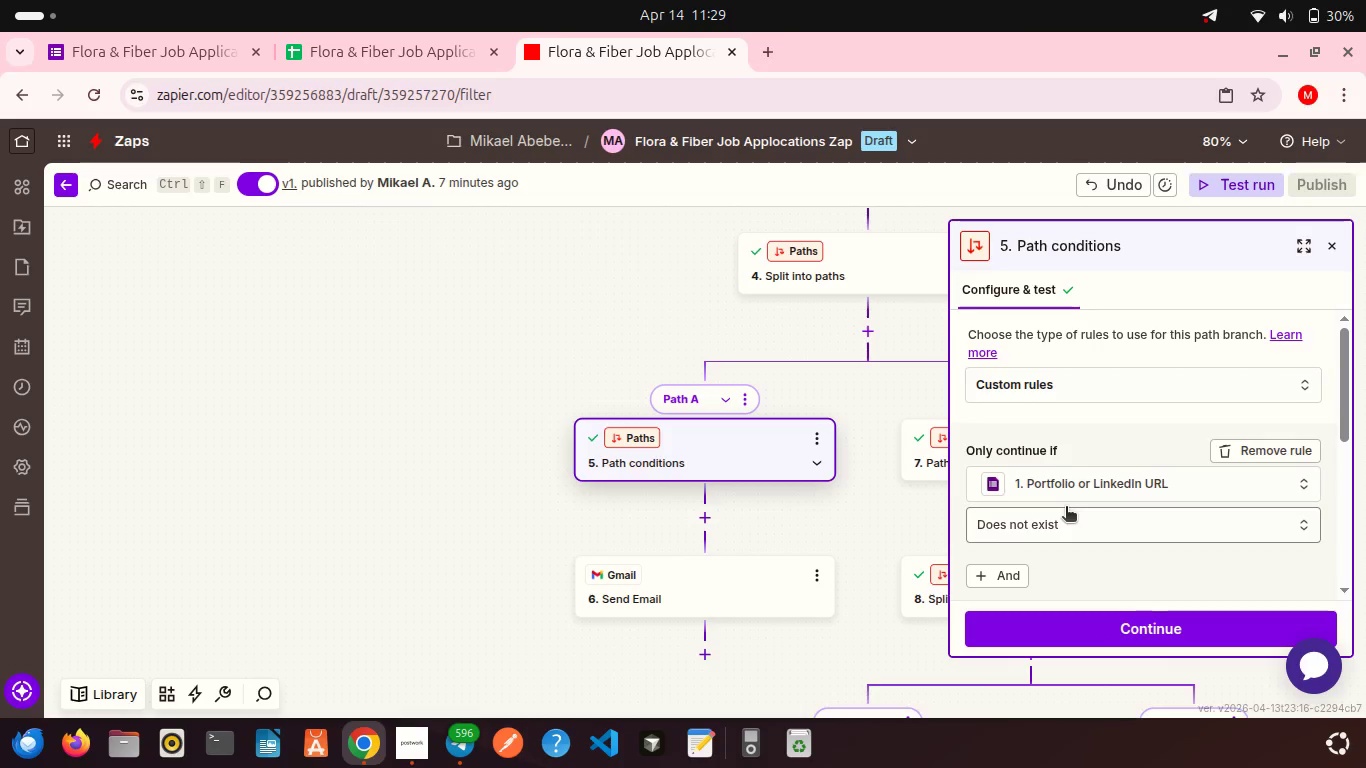 
wait(5.99)
 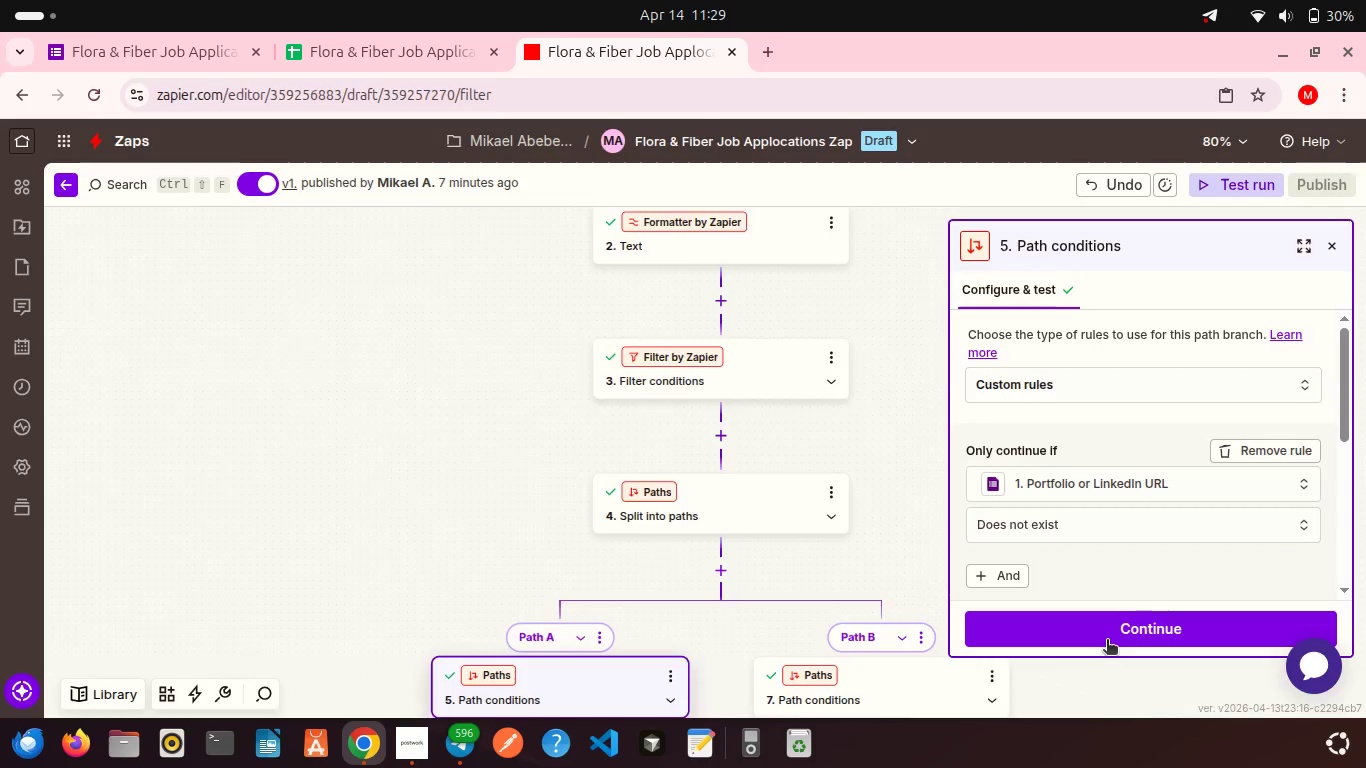 
scroll: coordinate [894, 496], scroll_direction: down, amount: 3.0
 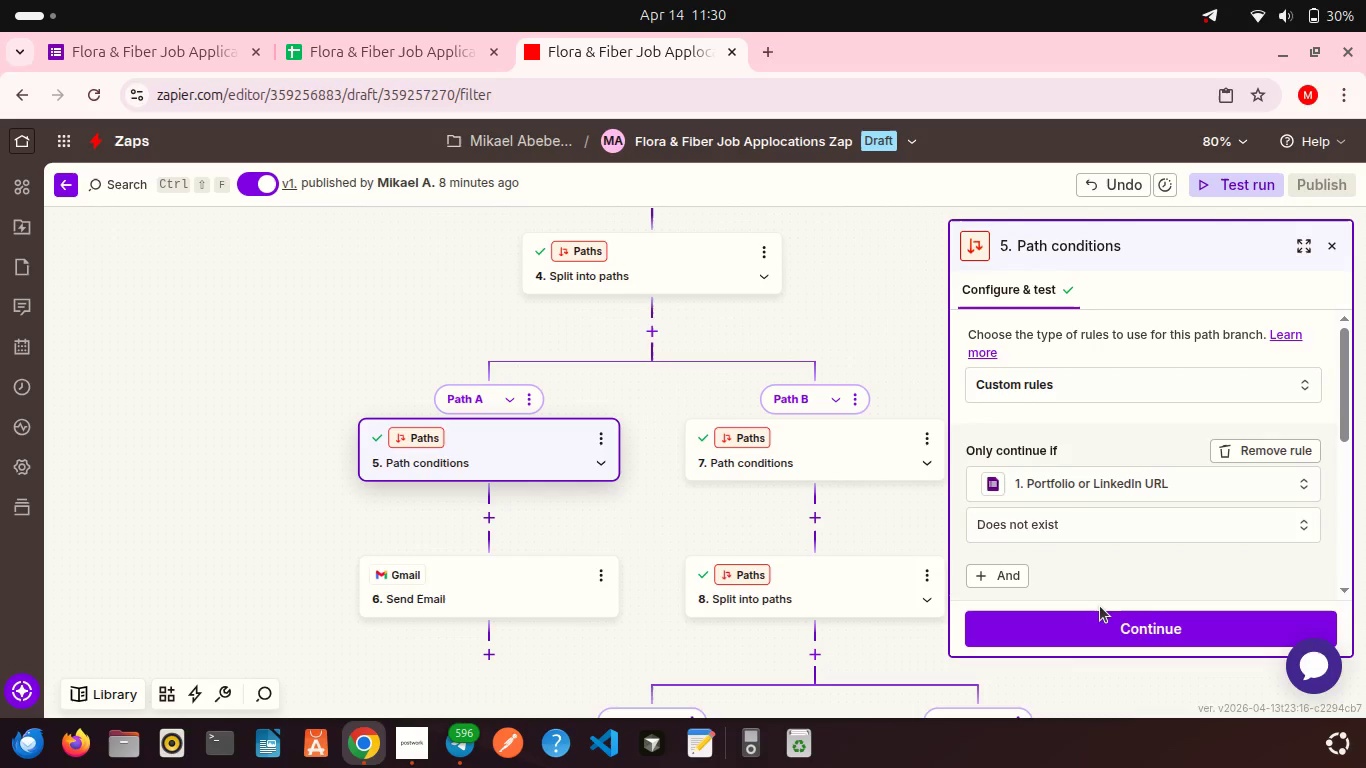 
left_click([1103, 633])
 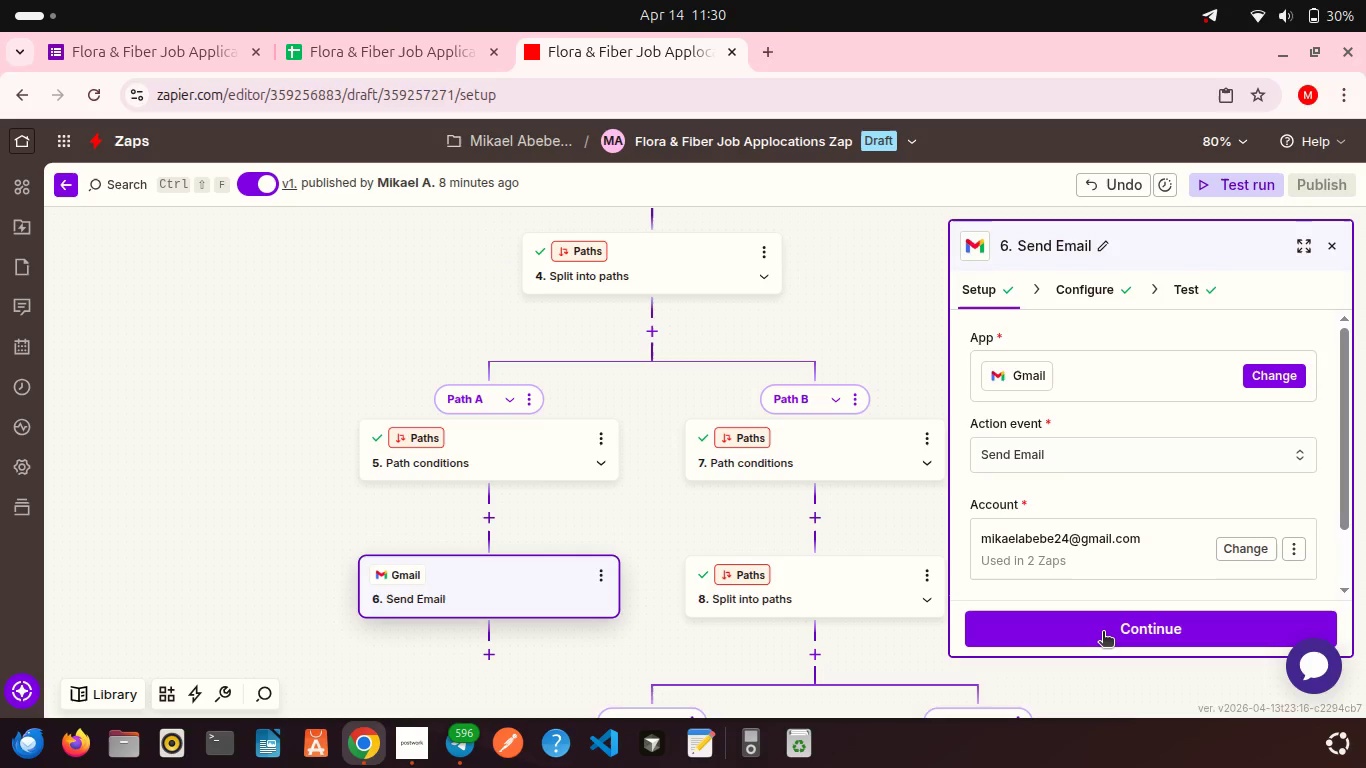 
left_click([1103, 633])
 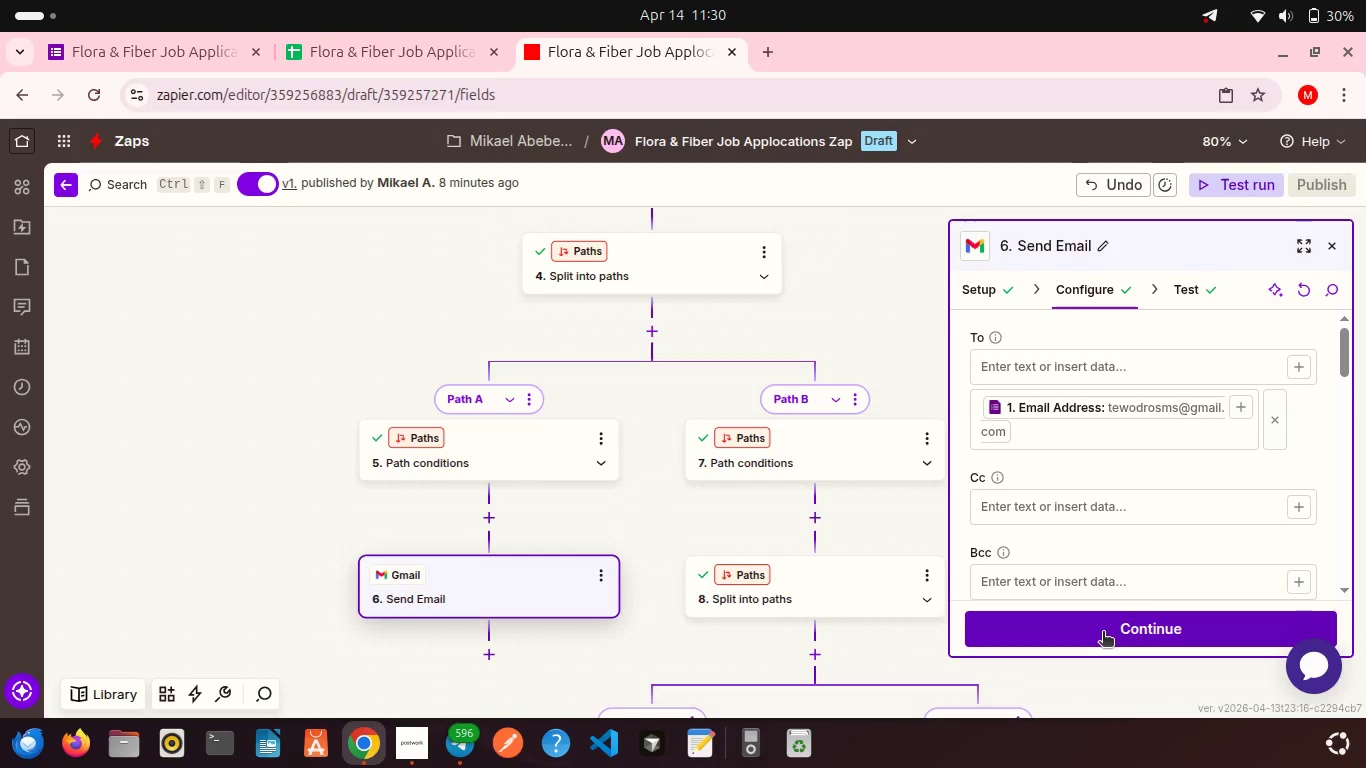 
left_click([1103, 633])
 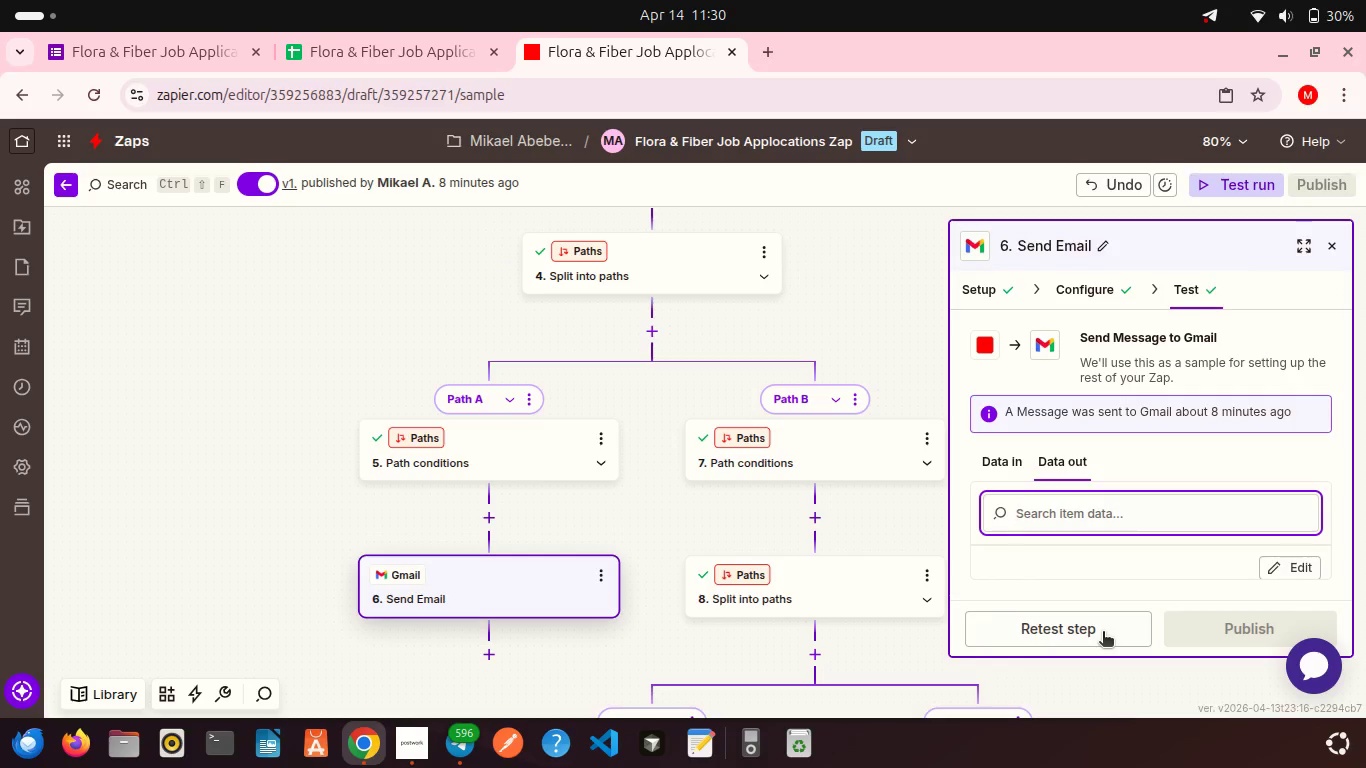 
scroll: coordinate [687, 567], scroll_direction: down, amount: 14.0
 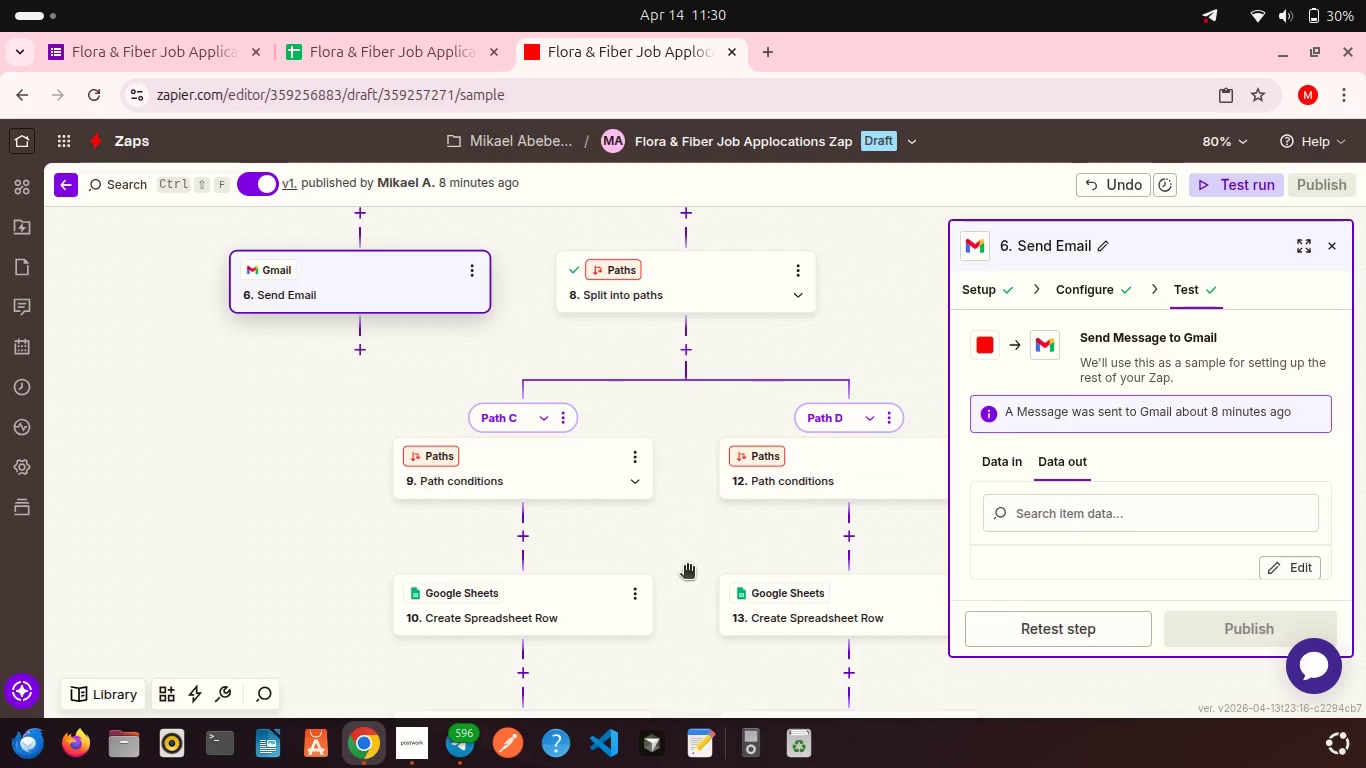 
scroll: coordinate [687, 567], scroll_direction: up, amount: 3.0
 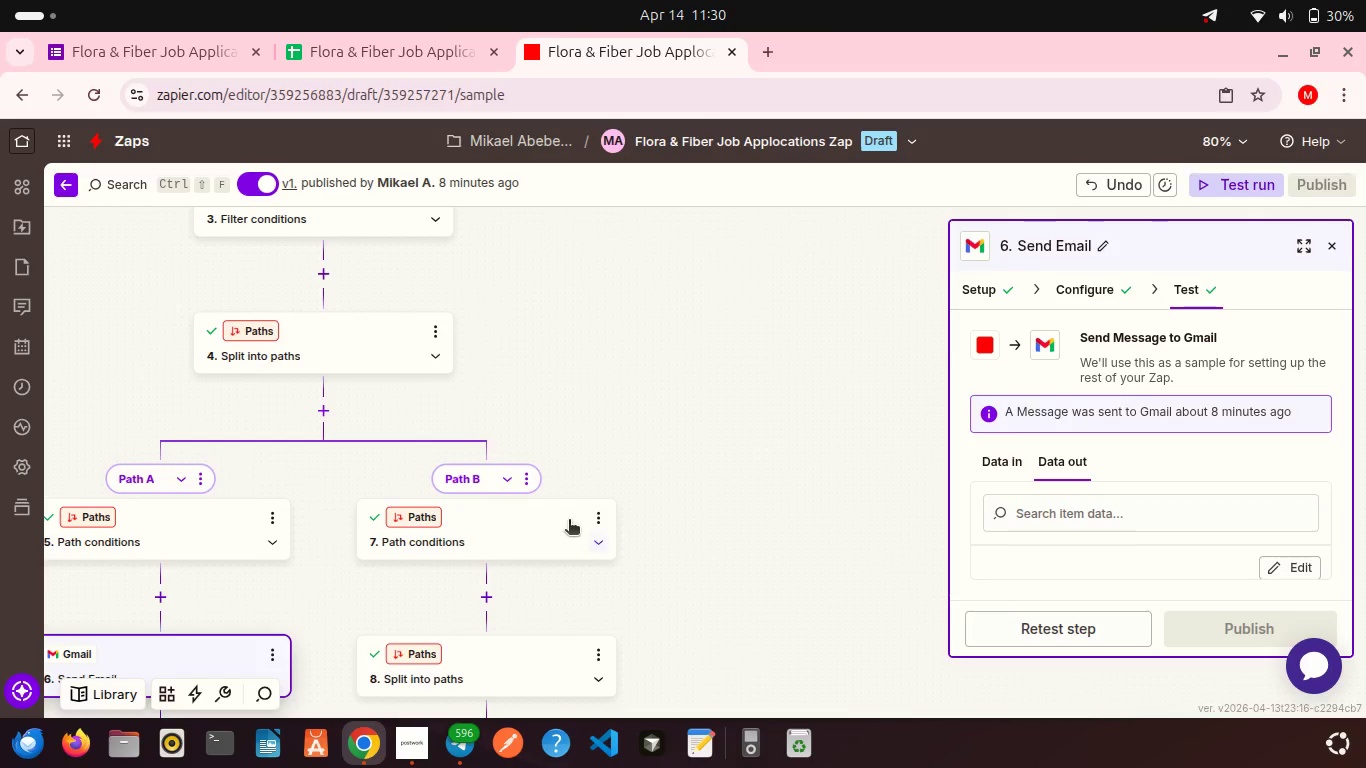 
left_click([569, 521])
 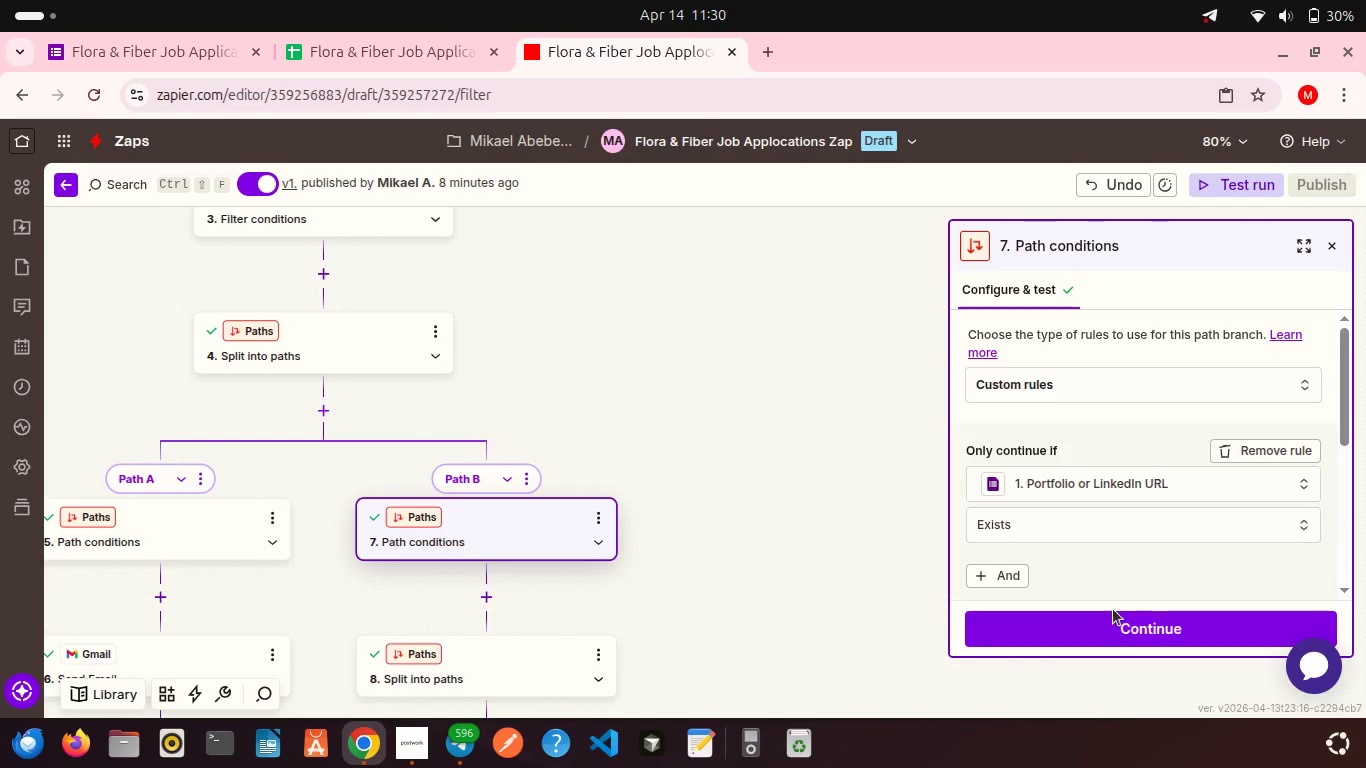 
left_click([1086, 618])
 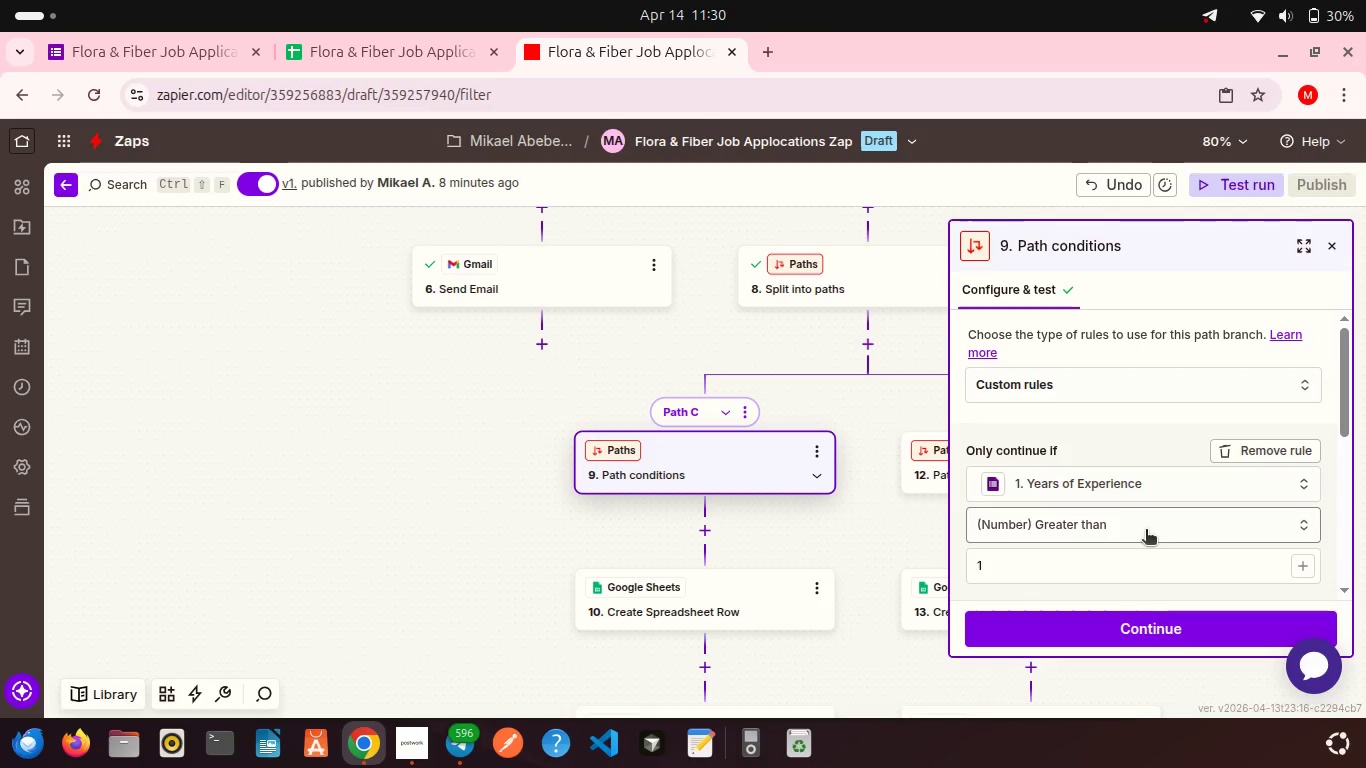 
left_click([1097, 625])
 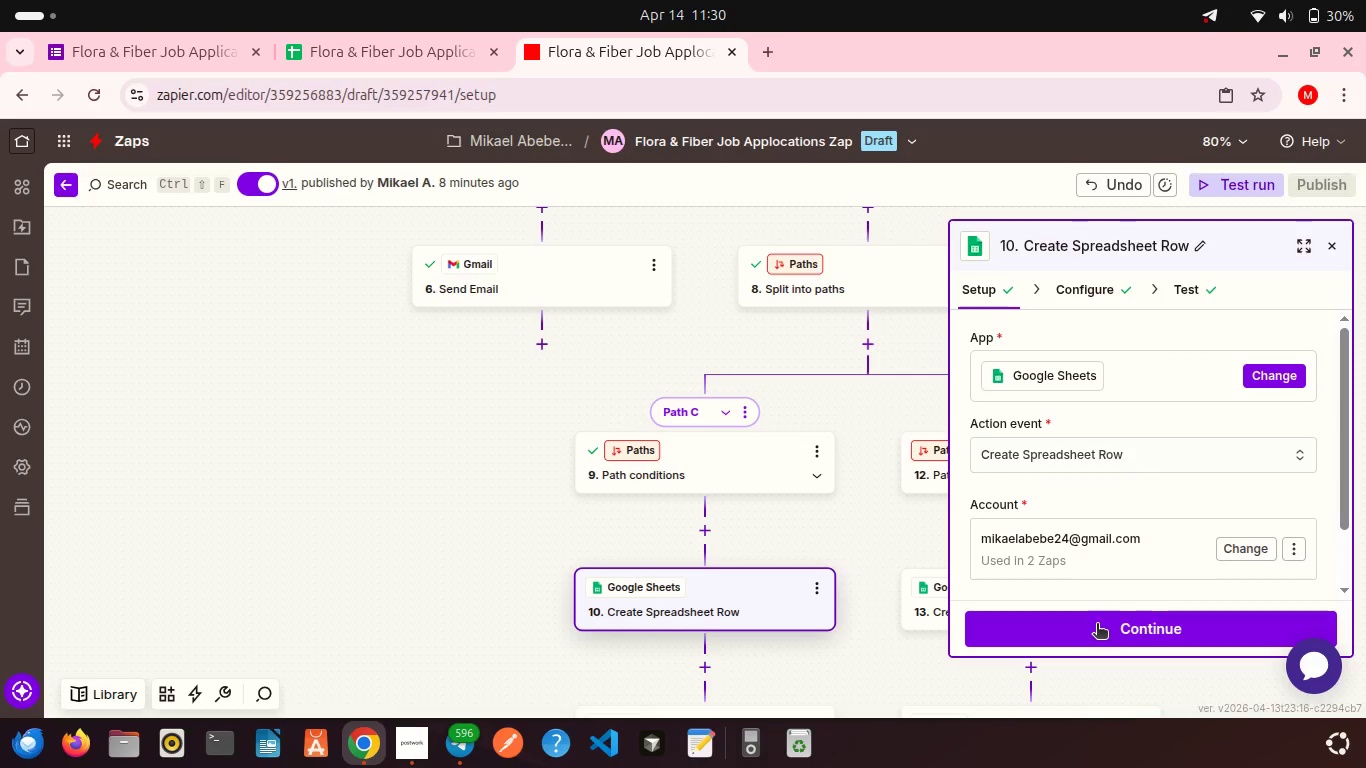 
scroll: coordinate [1089, 542], scroll_direction: down, amount: 4.0
 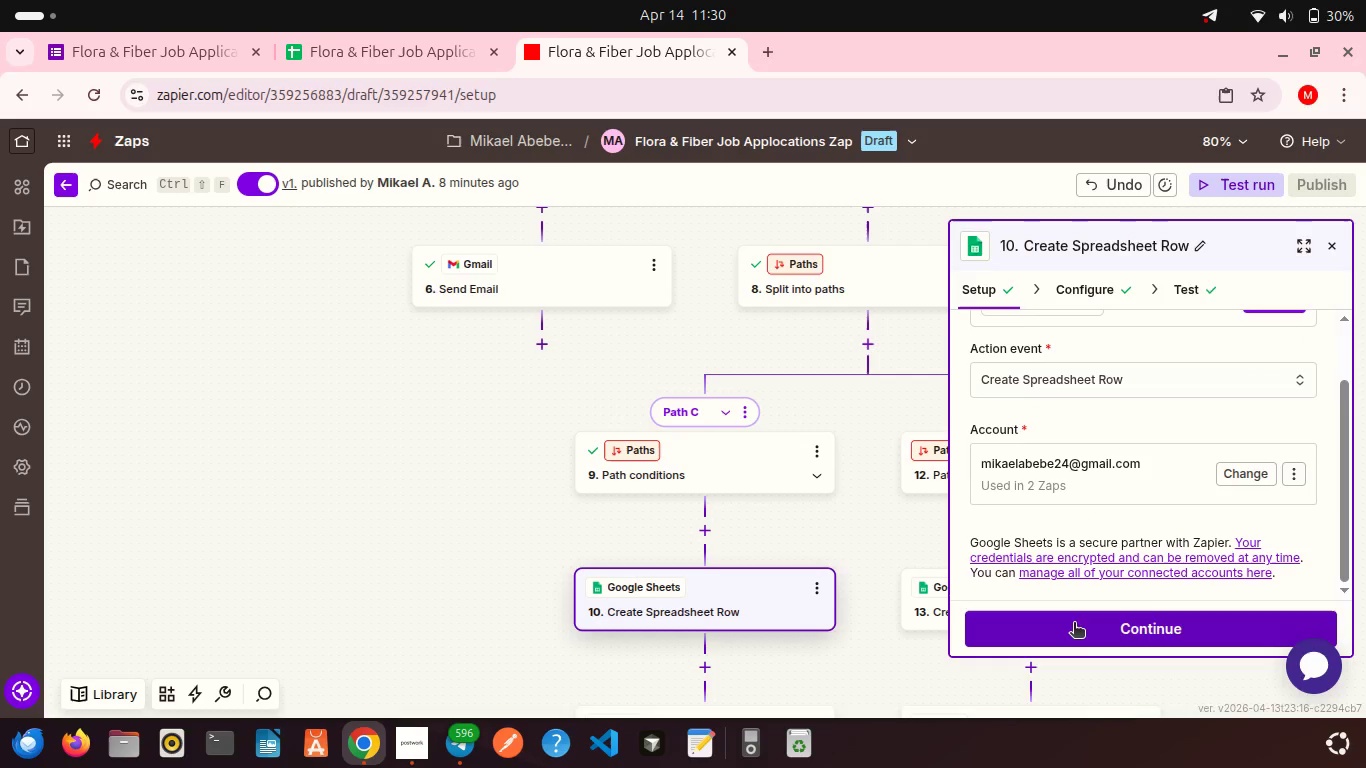 
left_click([1074, 624])
 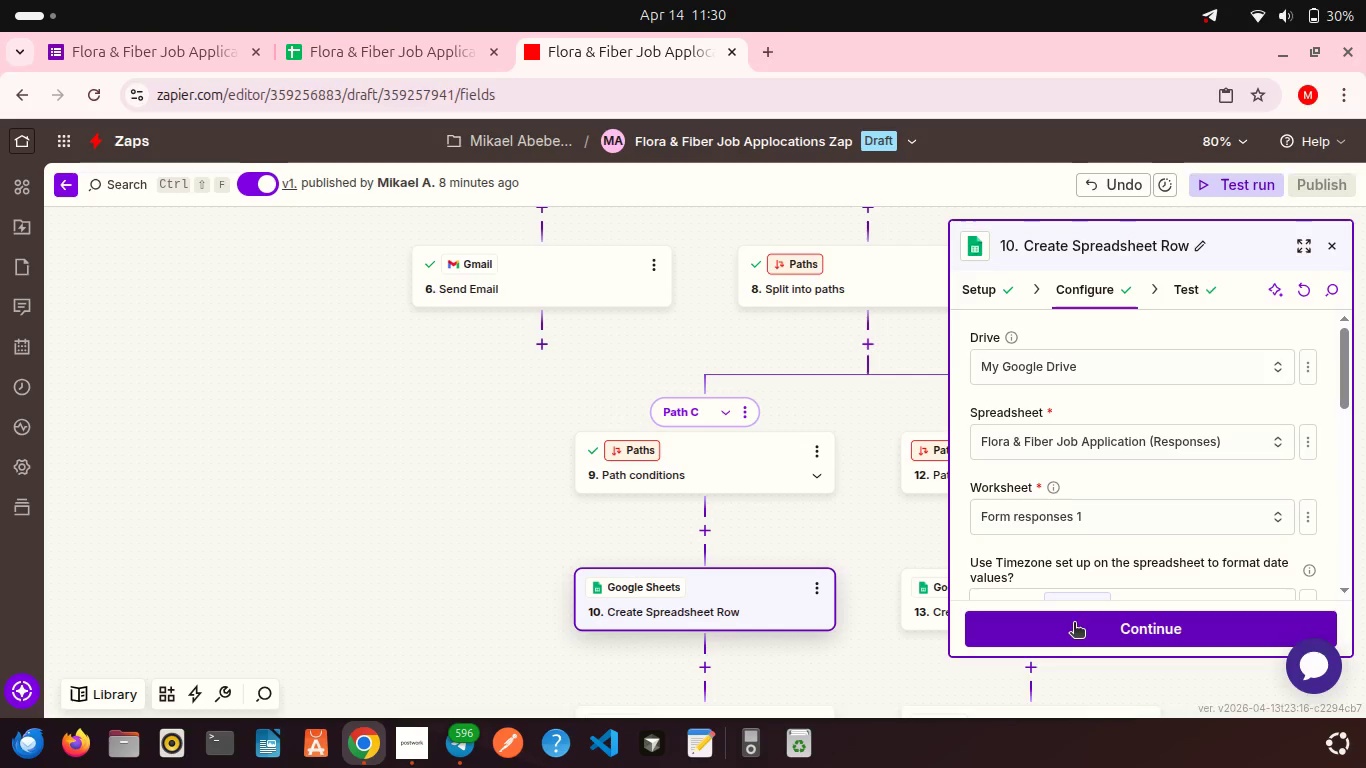 
scroll: coordinate [1100, 543], scroll_direction: down, amount: 7.0
 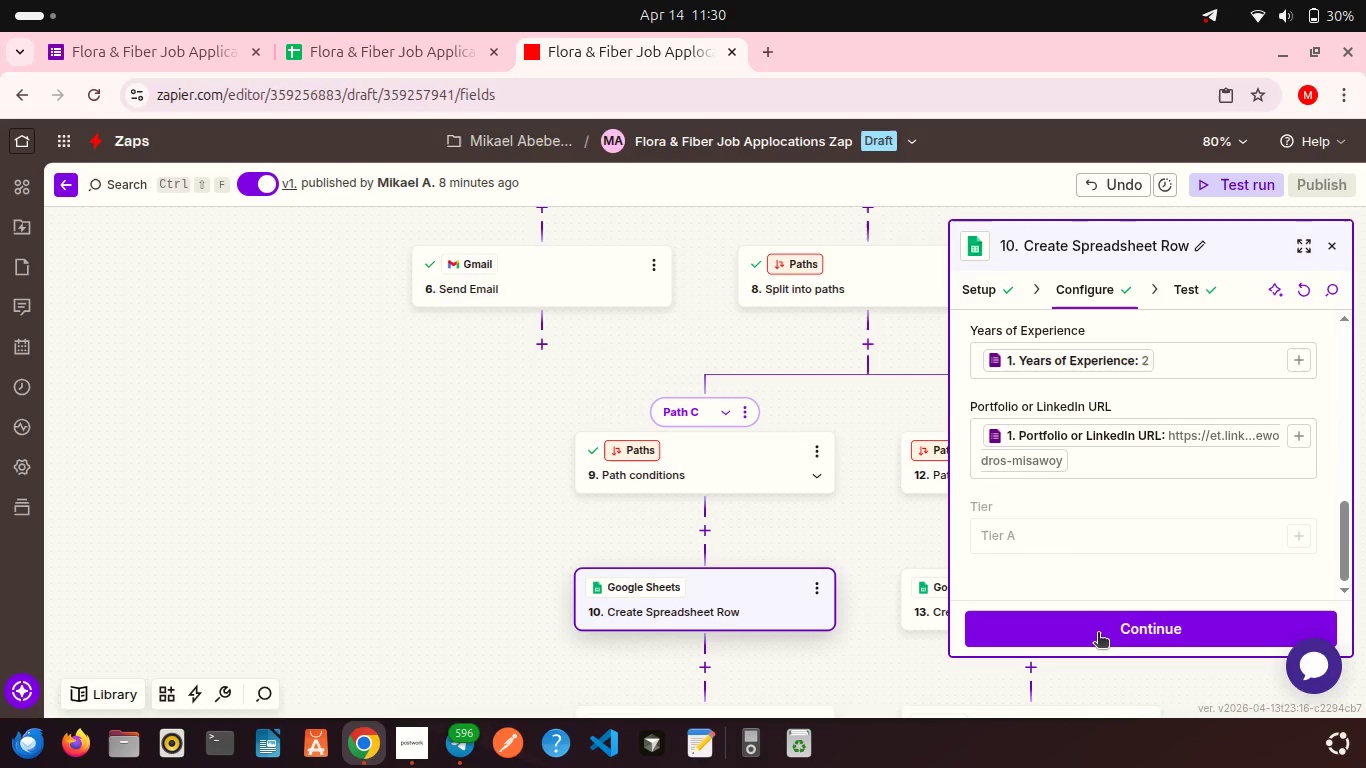 
left_click([1098, 634])
 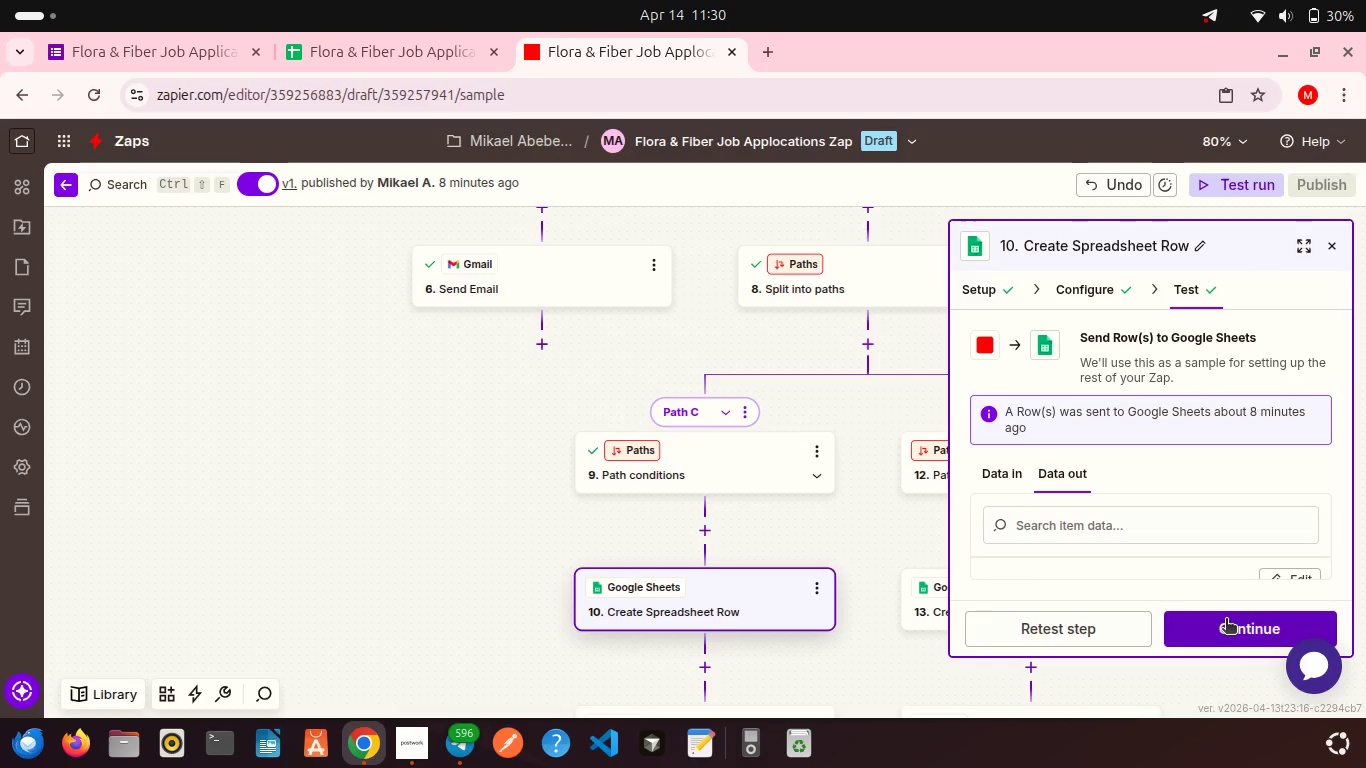 
wait(8.56)
 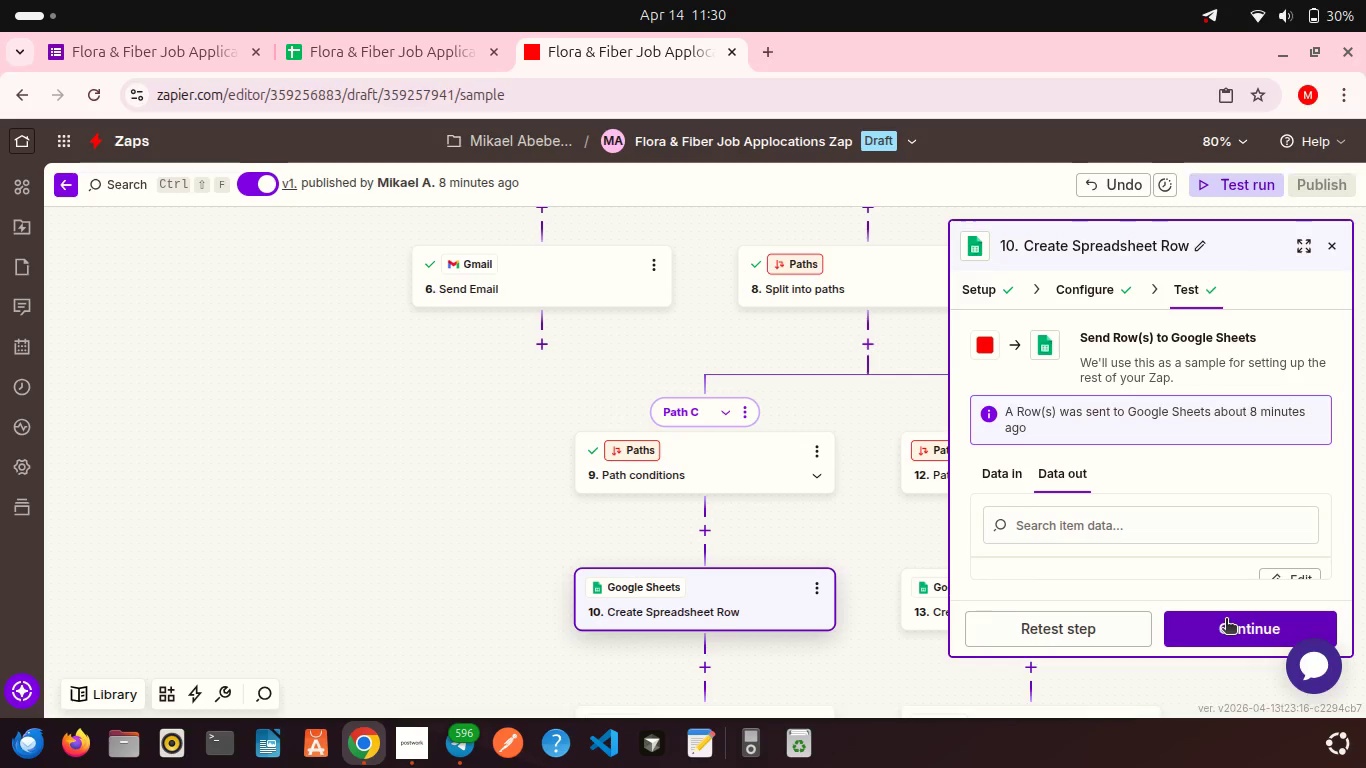 
left_click([1228, 635])
 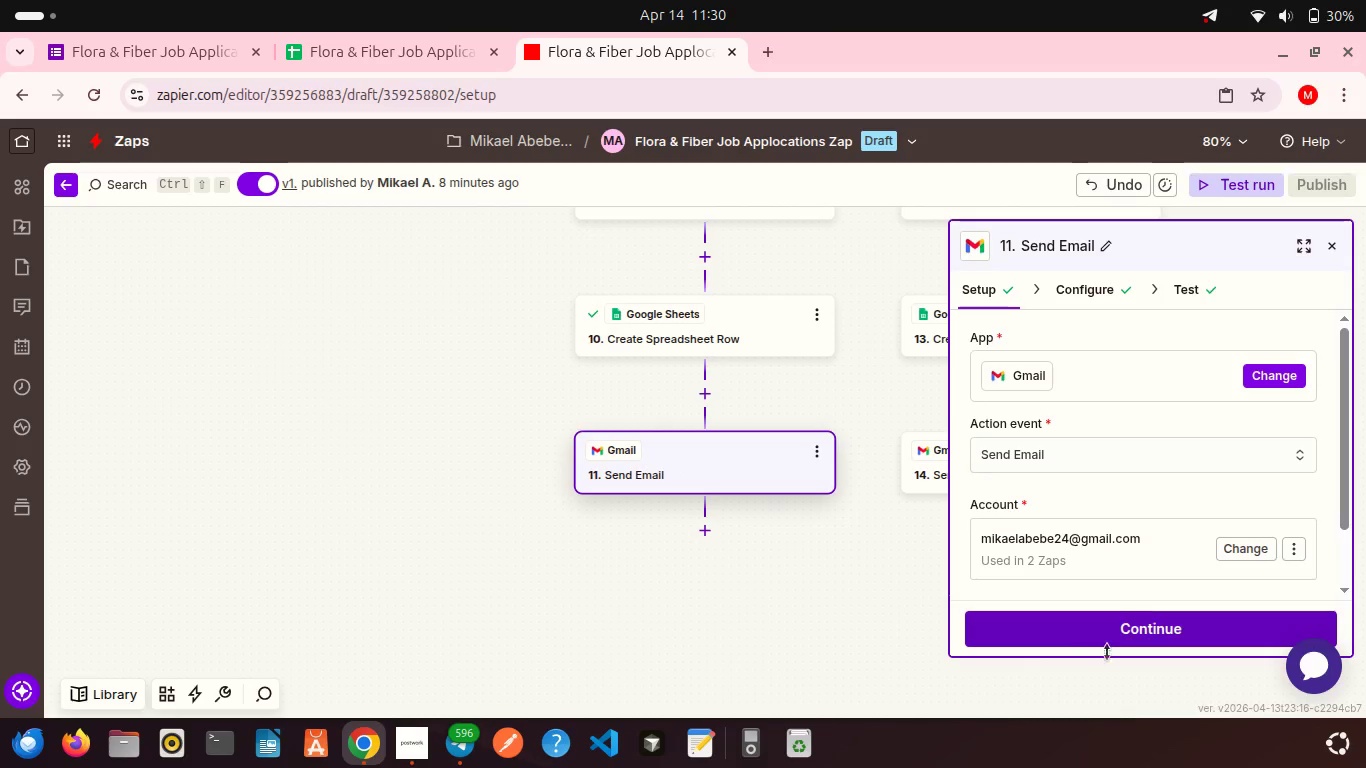 
left_click([1078, 645])
 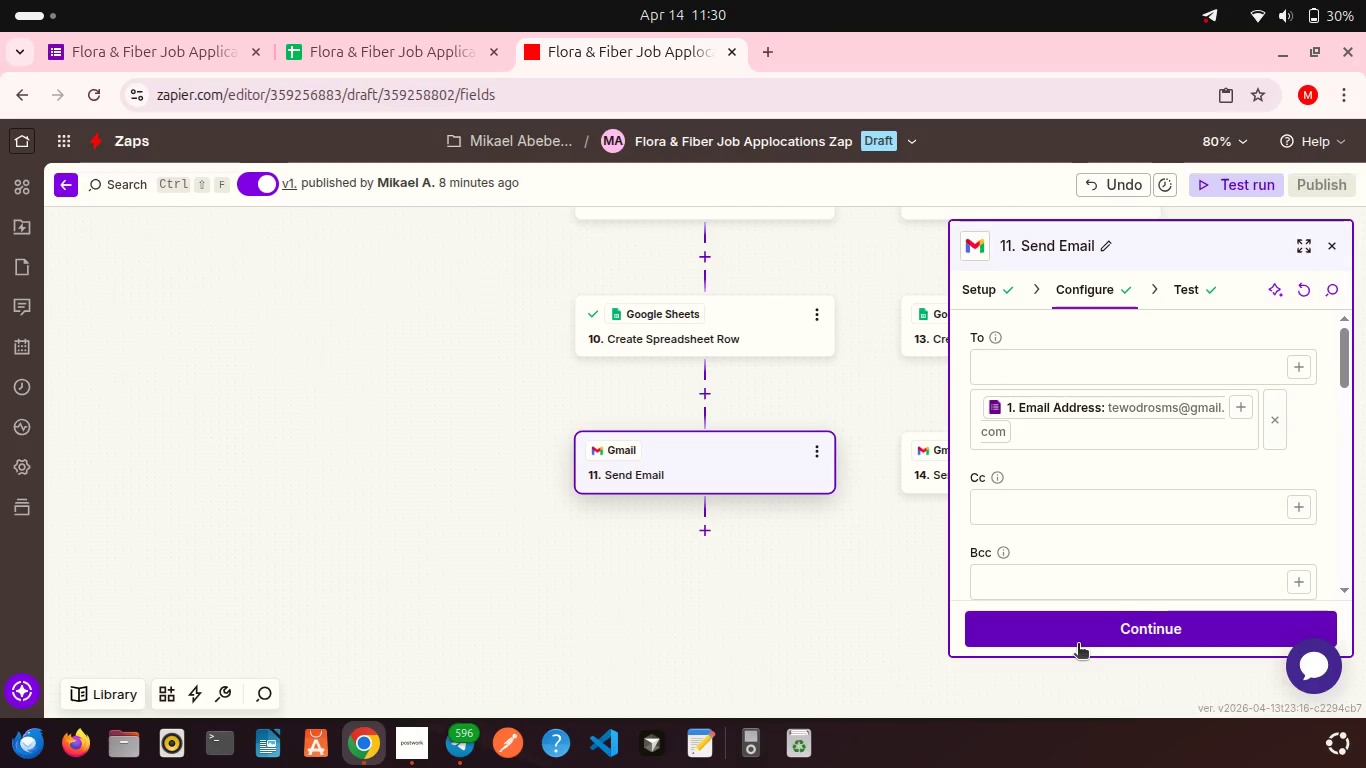 
left_click([1078, 645])
 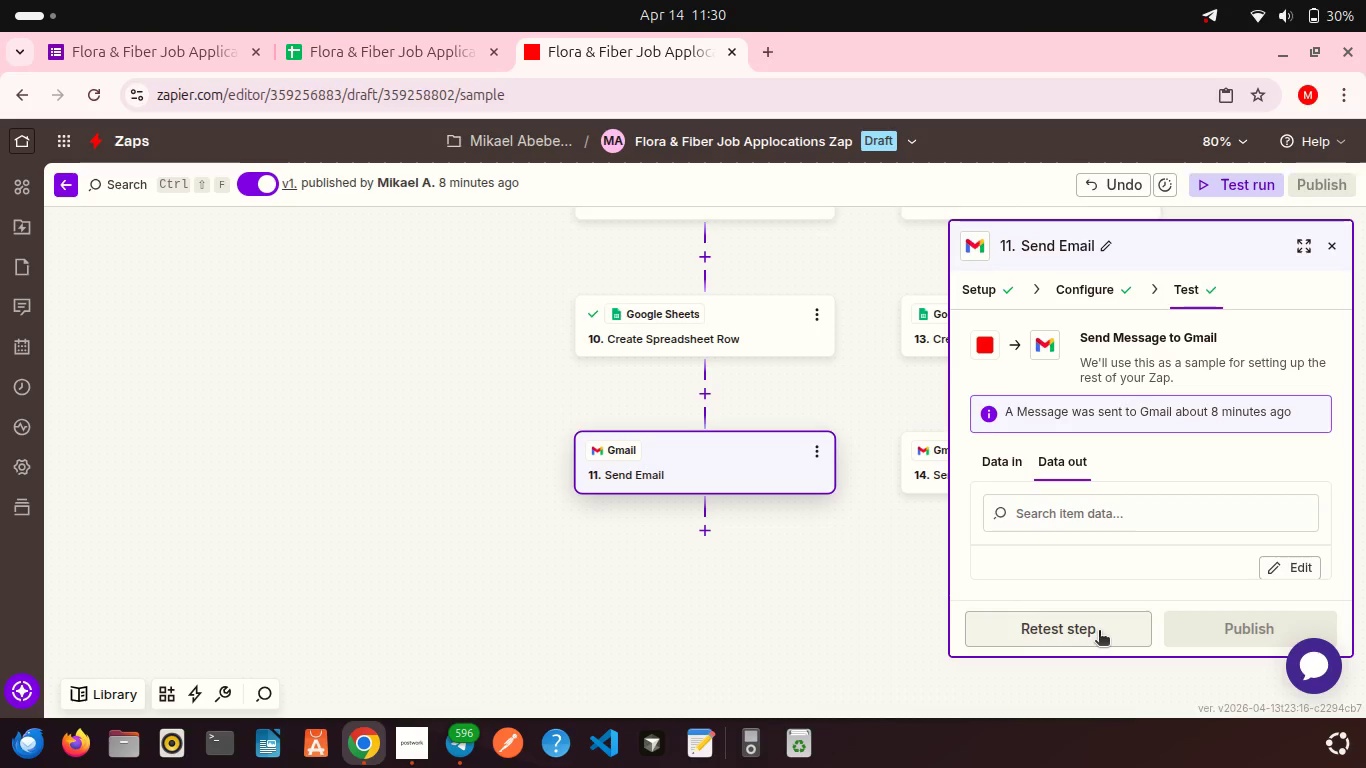 
left_click([1099, 632])
 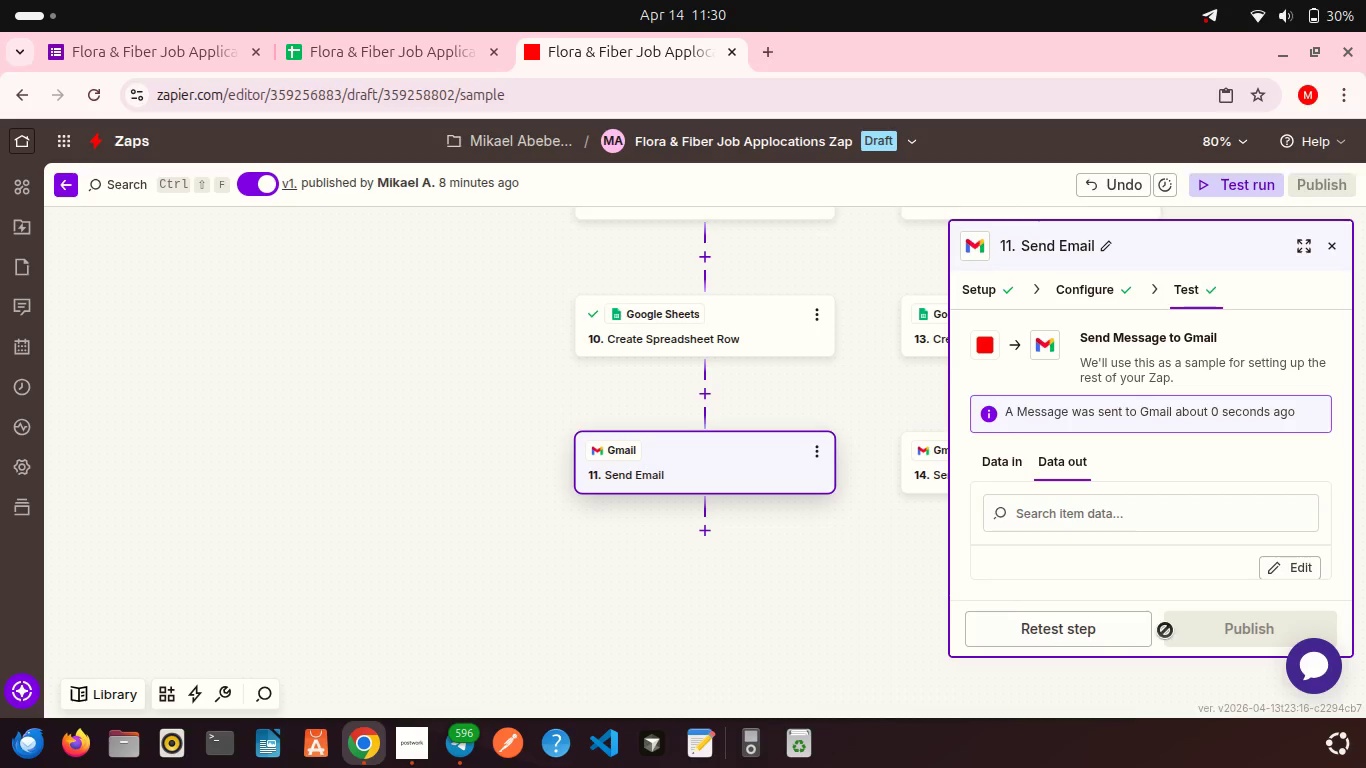 
scroll: coordinate [844, 568], scroll_direction: down, amount: 7.0
 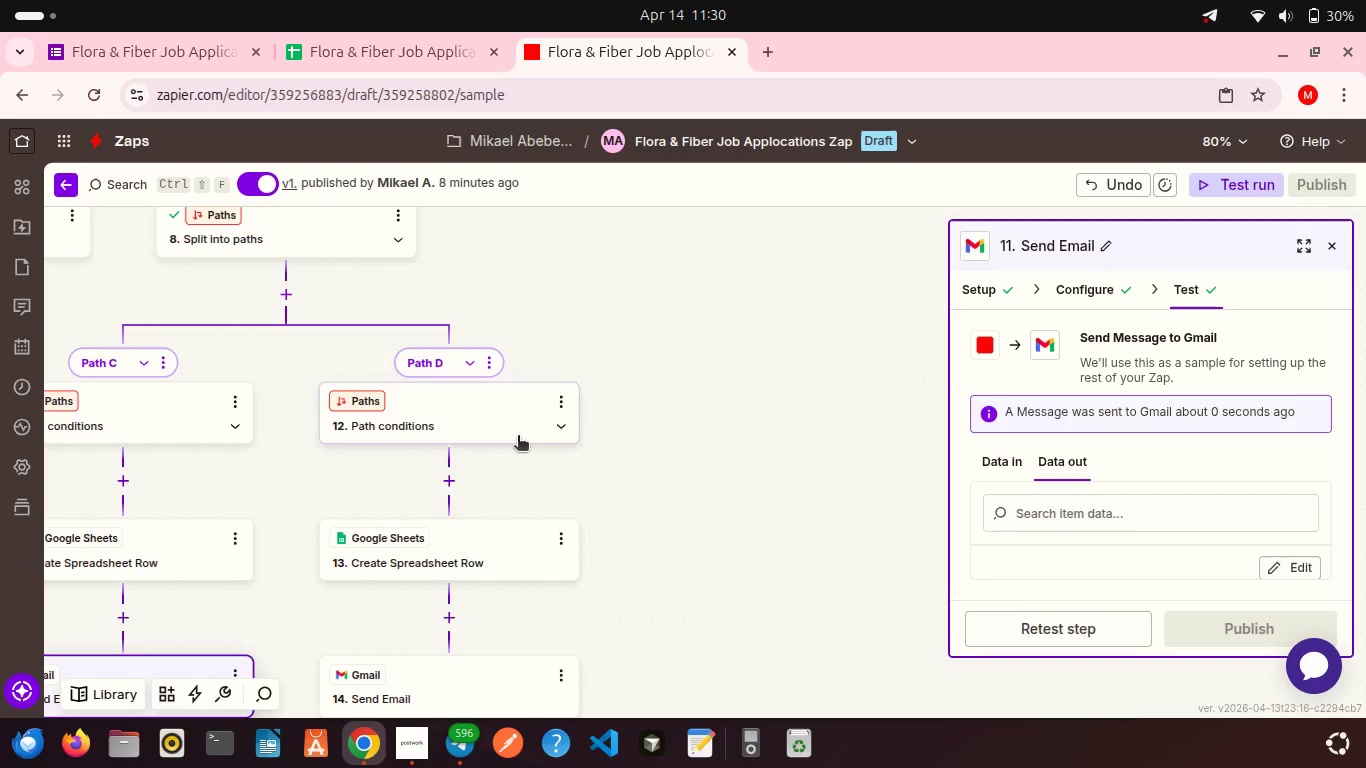 
left_click([518, 437])
 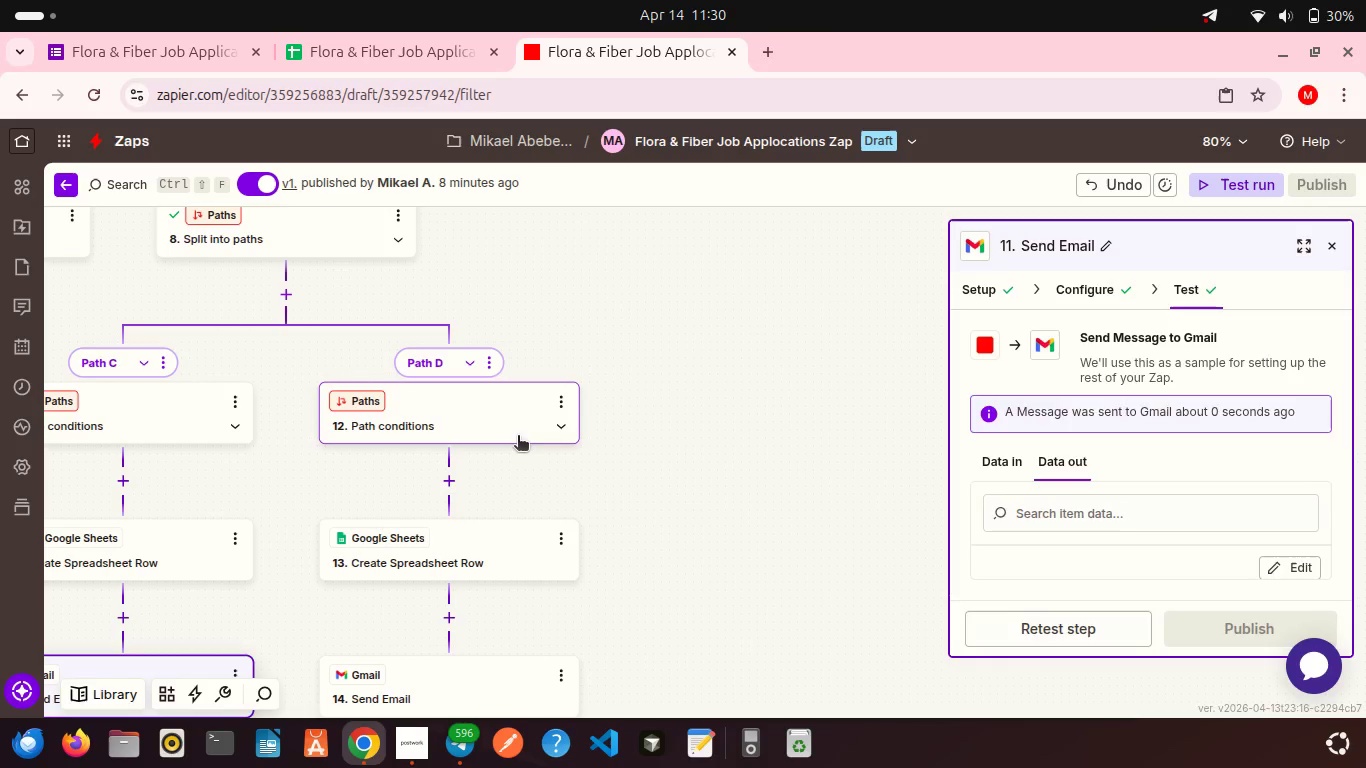 
left_click([502, 416])
 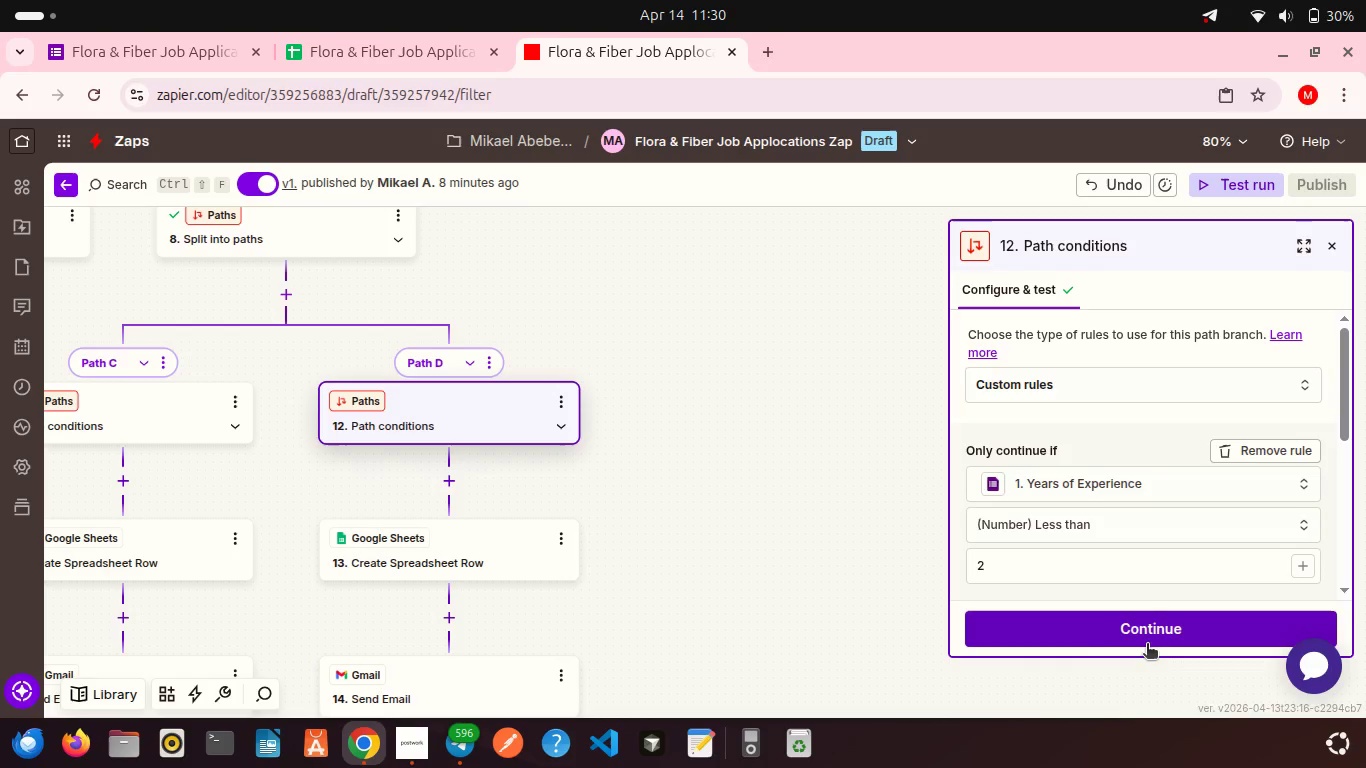 
left_click([1110, 634])
 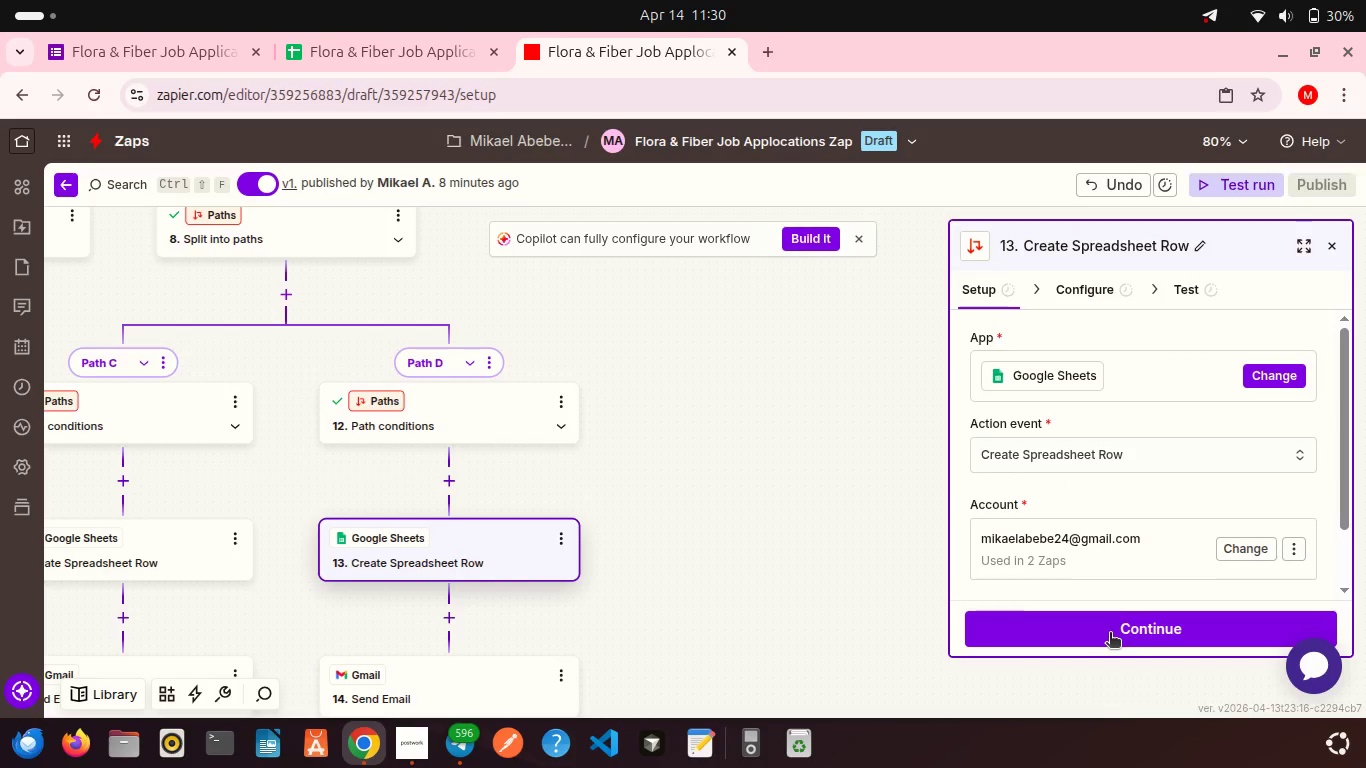 
left_click([1110, 634])
 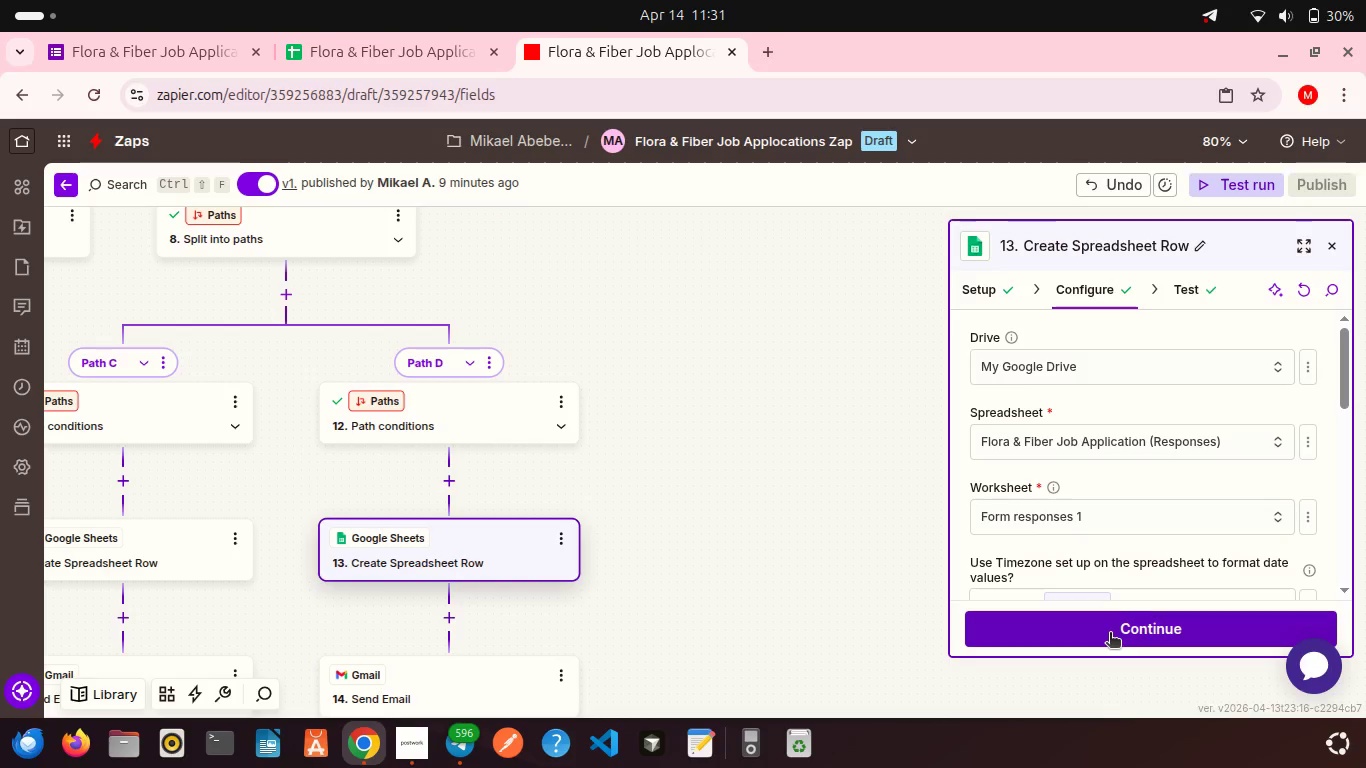 
left_click([1110, 634])
 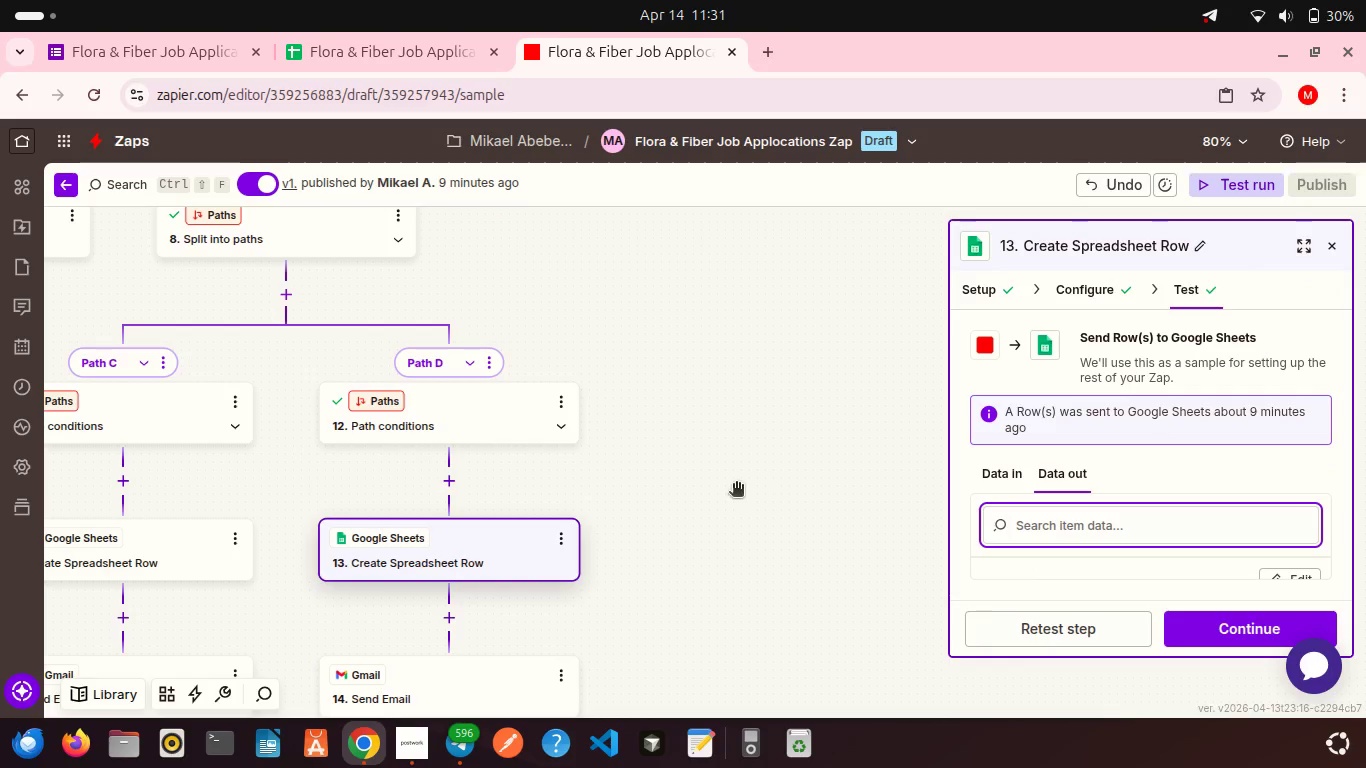 
scroll: coordinate [736, 485], scroll_direction: down, amount: 2.0
 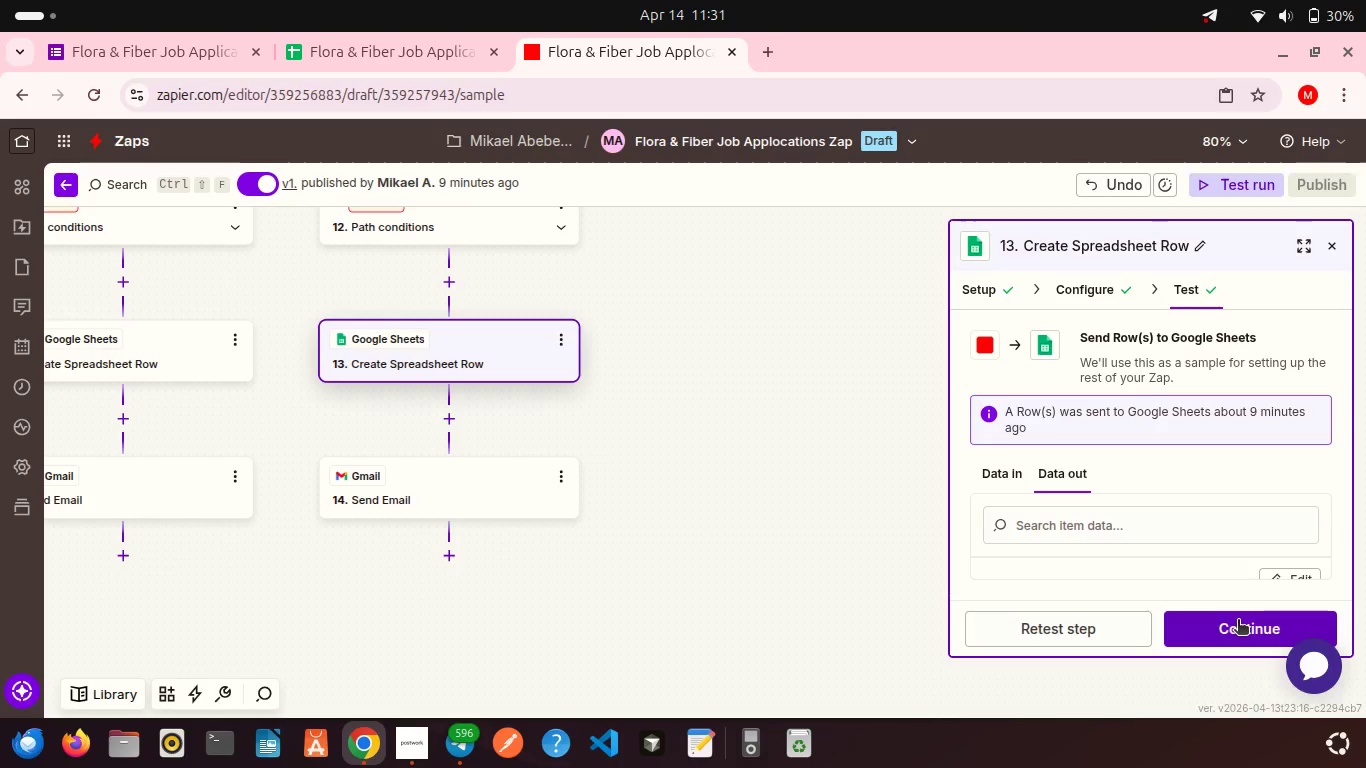 
wait(6.72)
 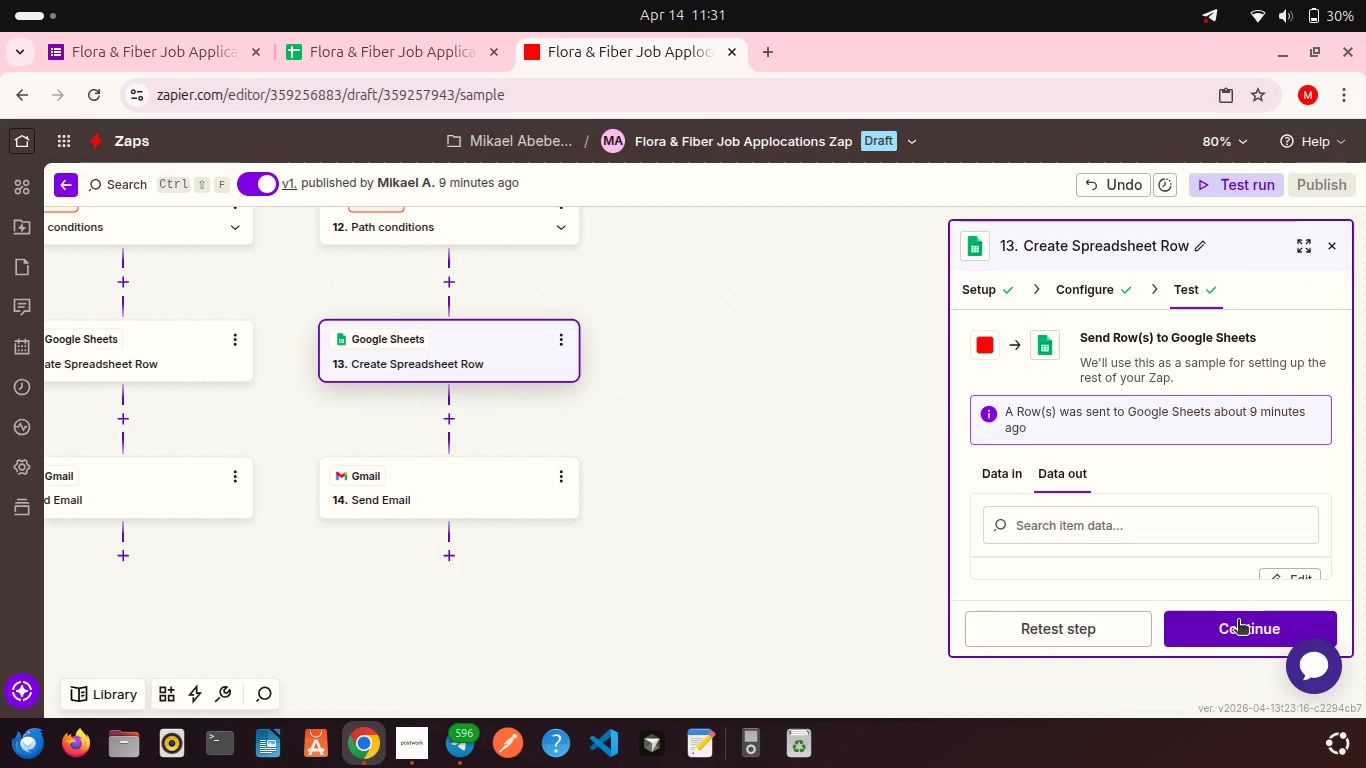 
left_click([1238, 629])
 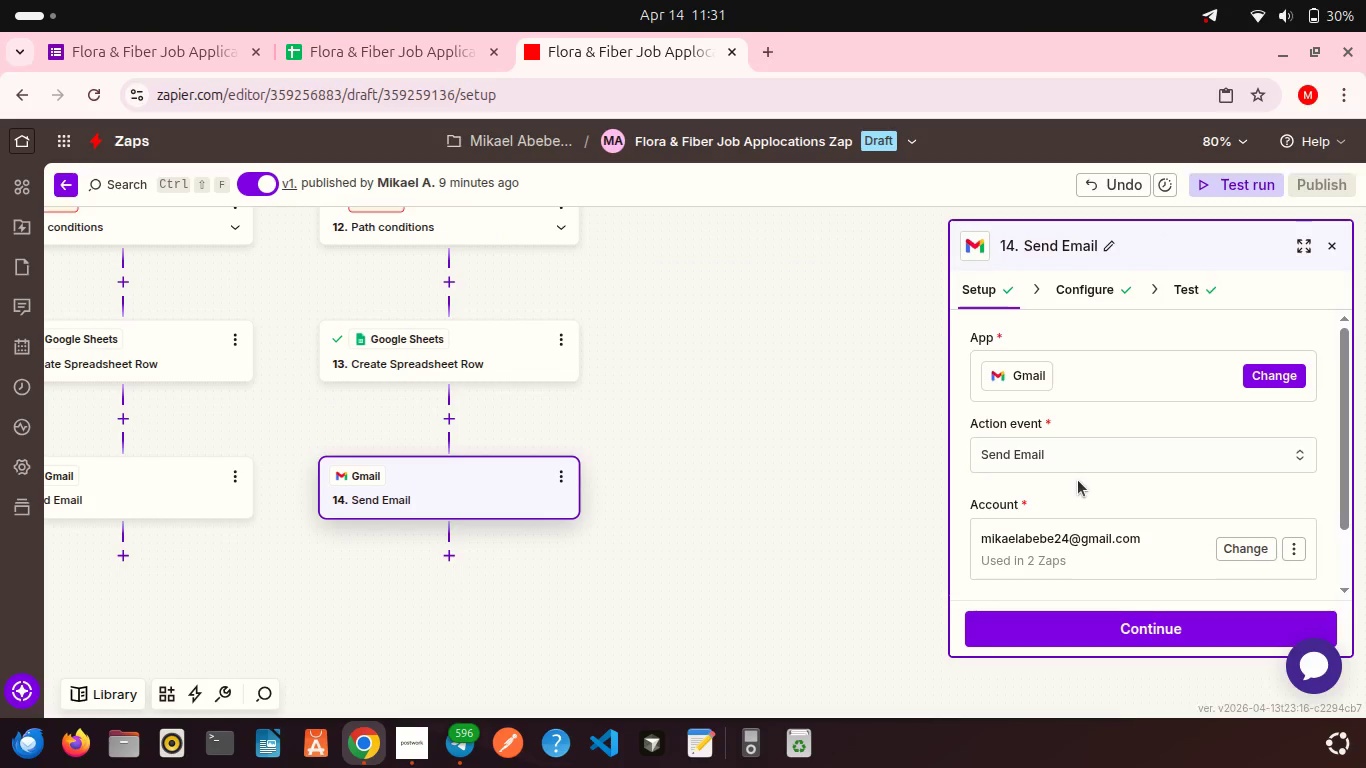 
scroll: coordinate [1100, 414], scroll_direction: down, amount: 6.0
 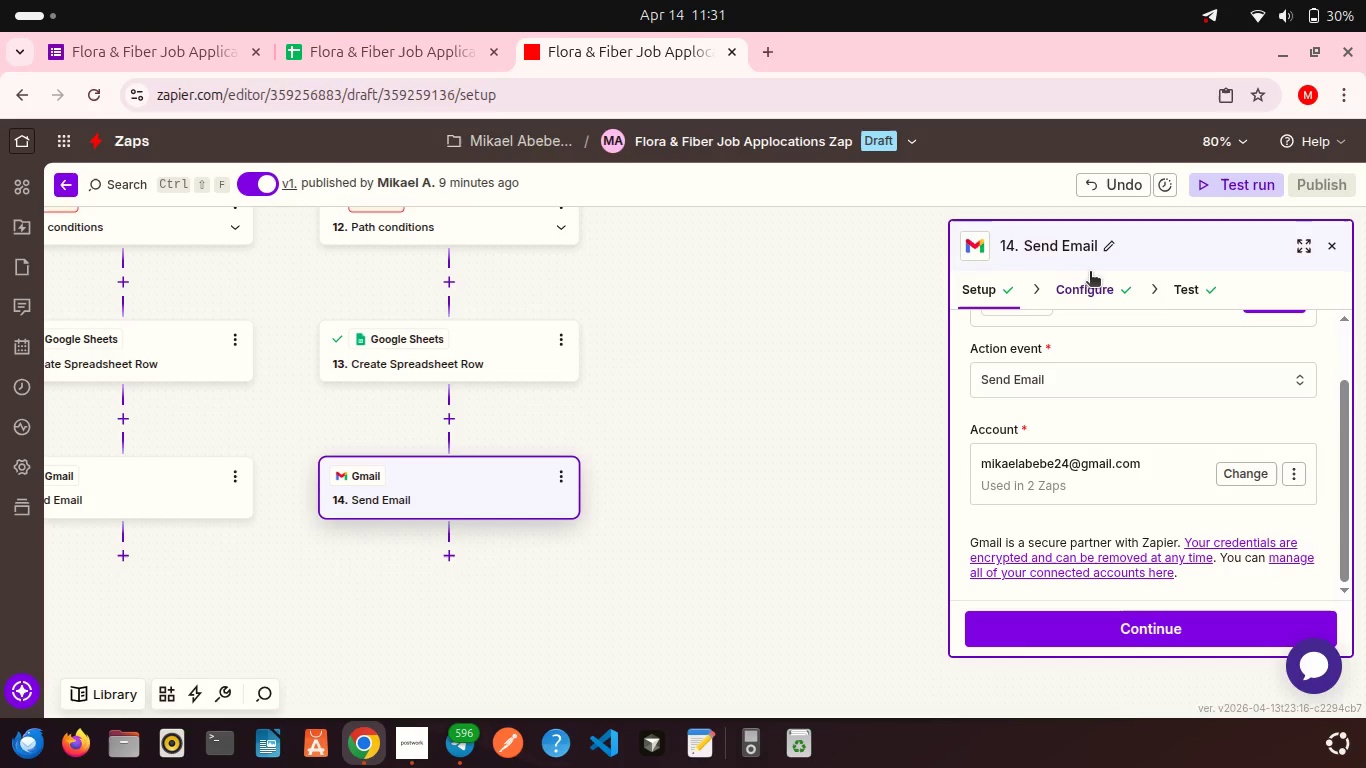 
left_click([1088, 271])
 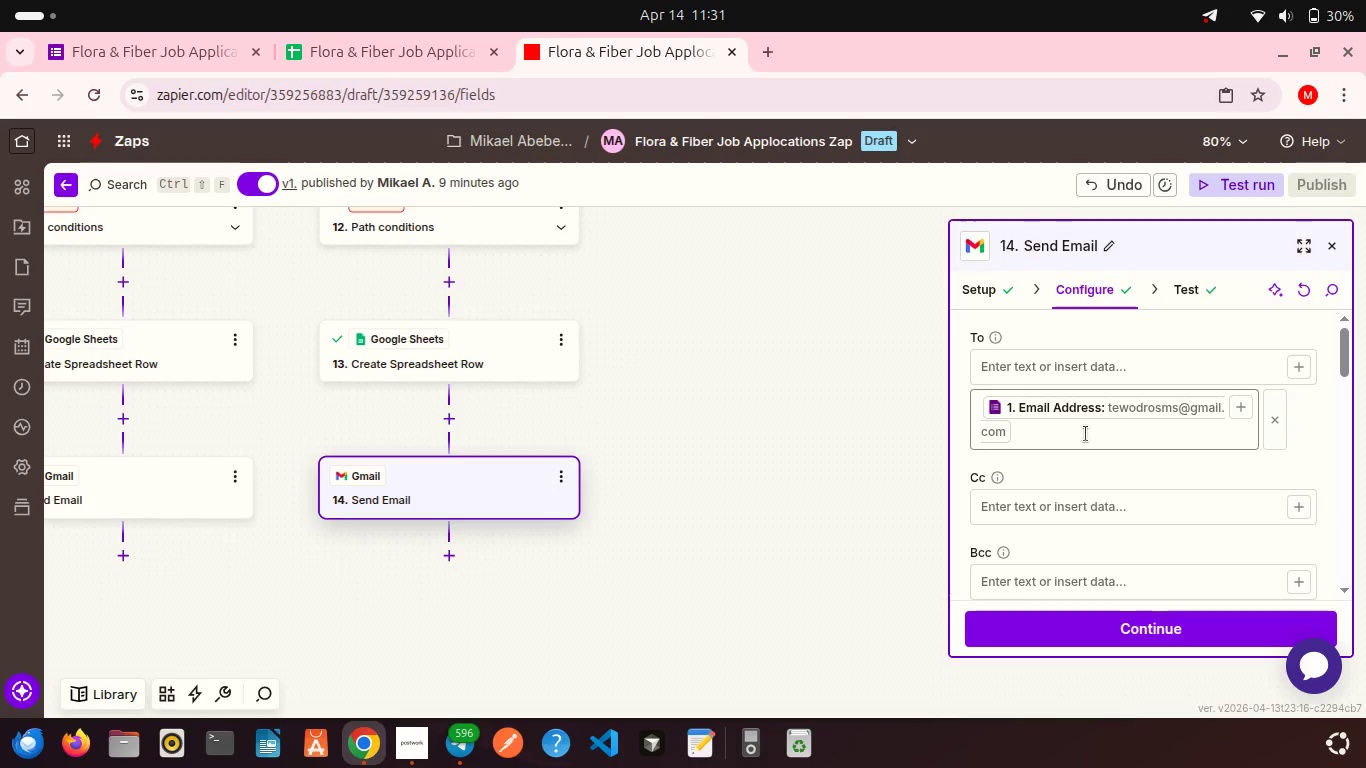 
wait(5.71)
 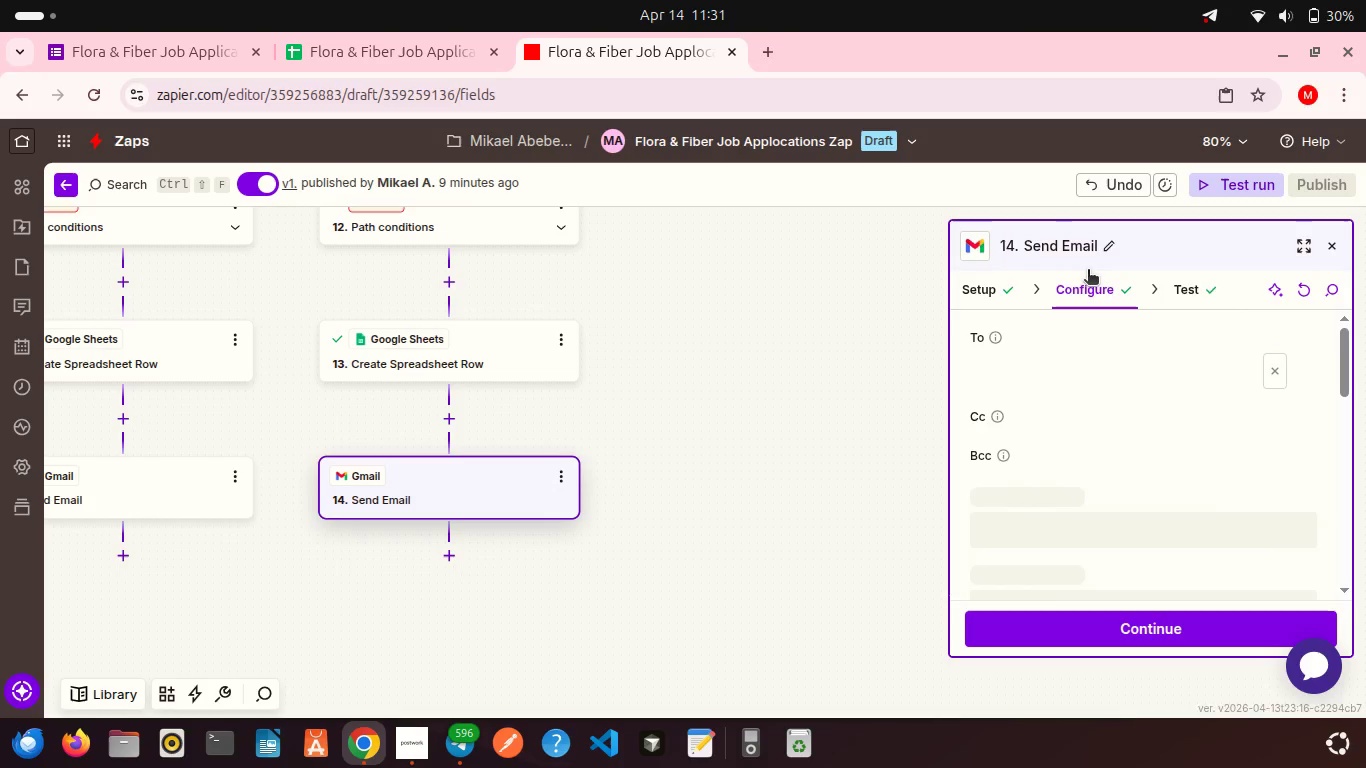 
left_click([1256, 420])
 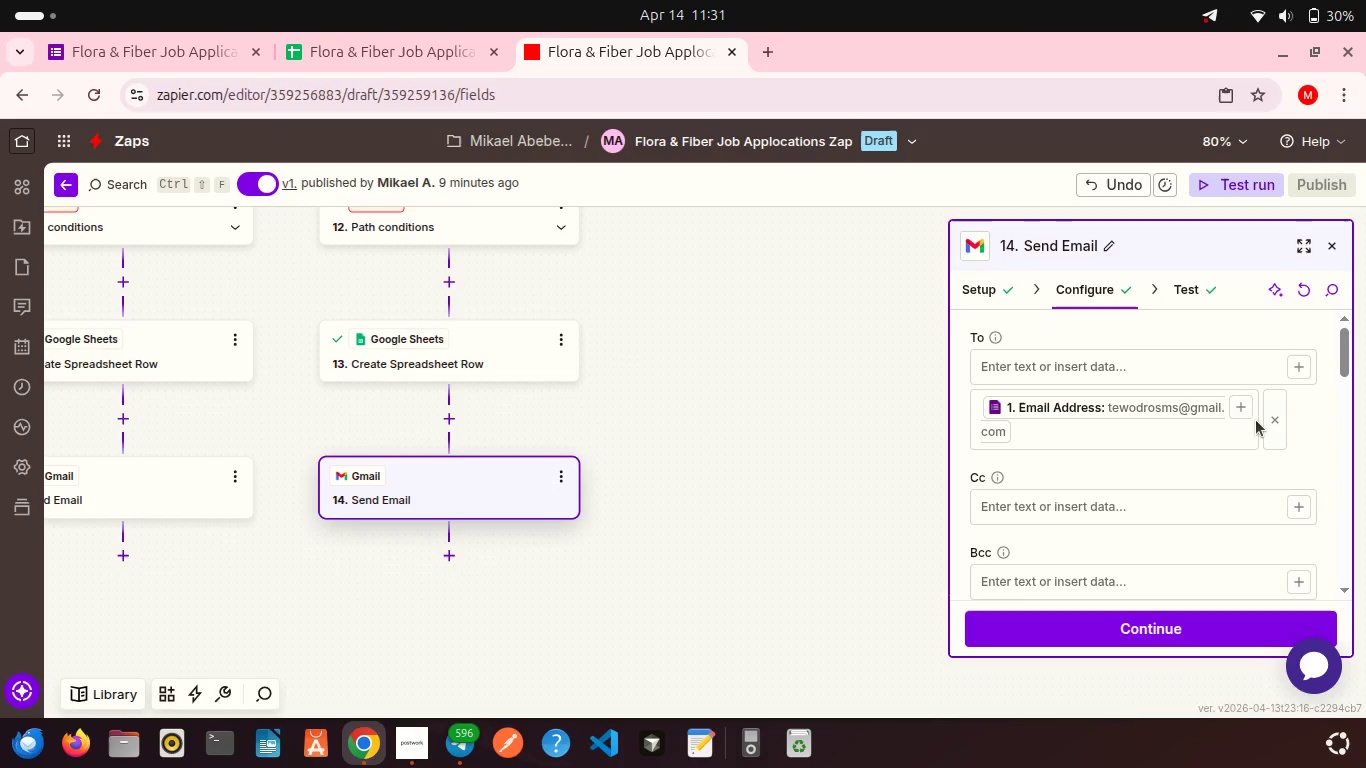 
left_click([1256, 420])
 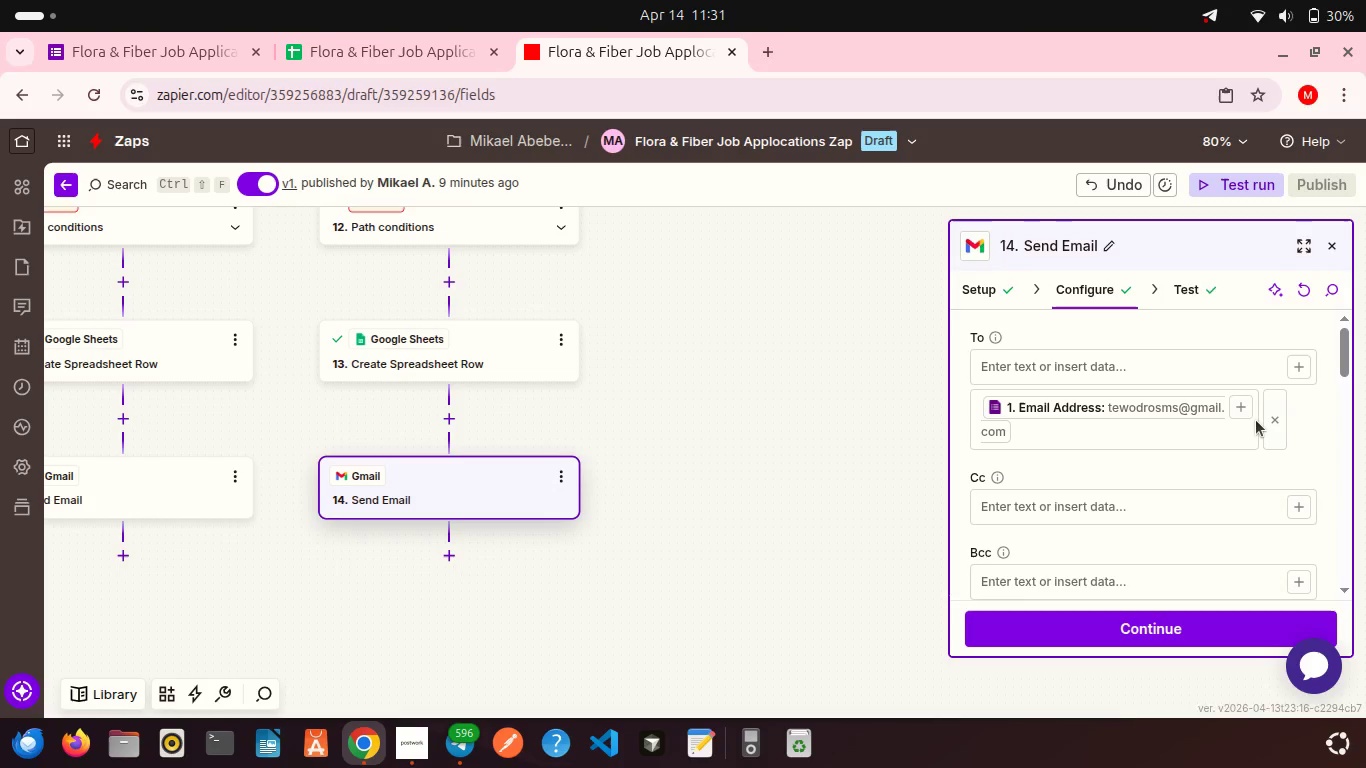 
left_click([1256, 420])
 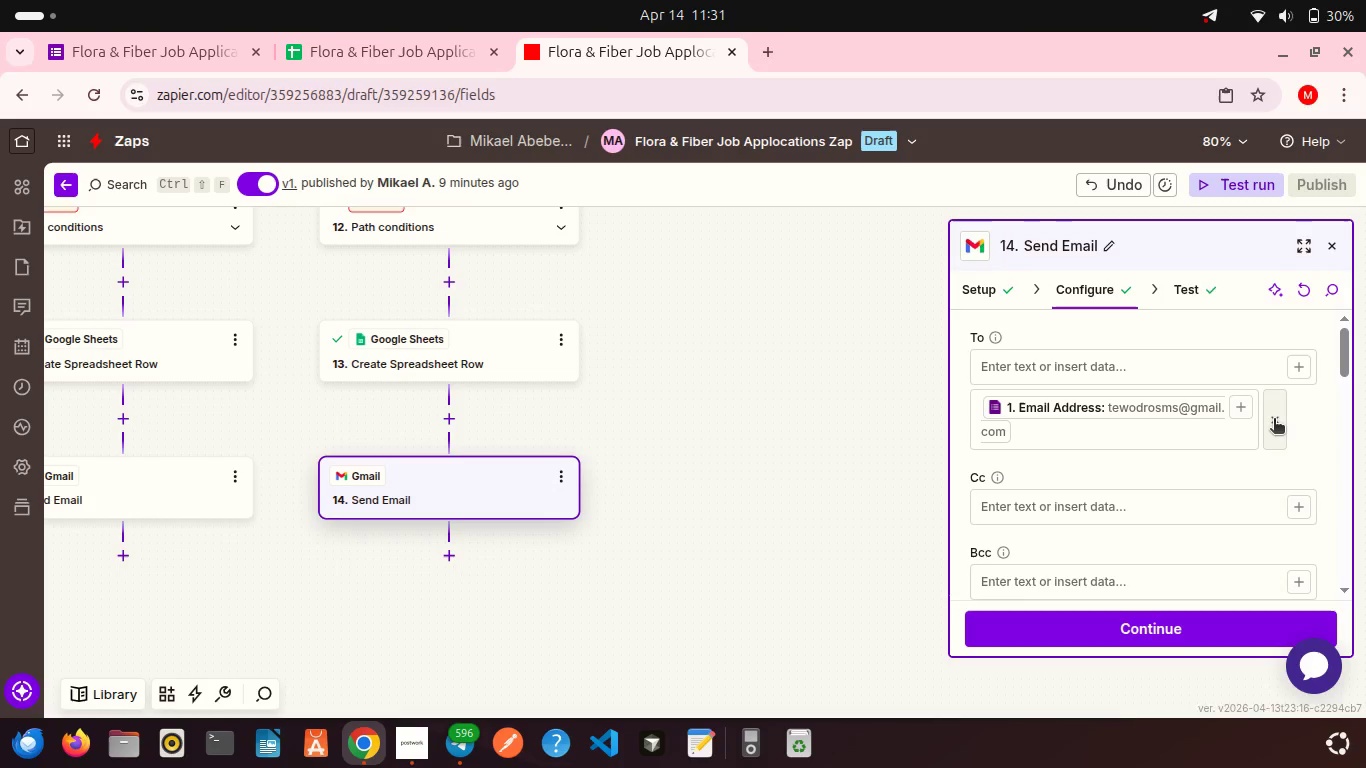 
left_click([1274, 420])
 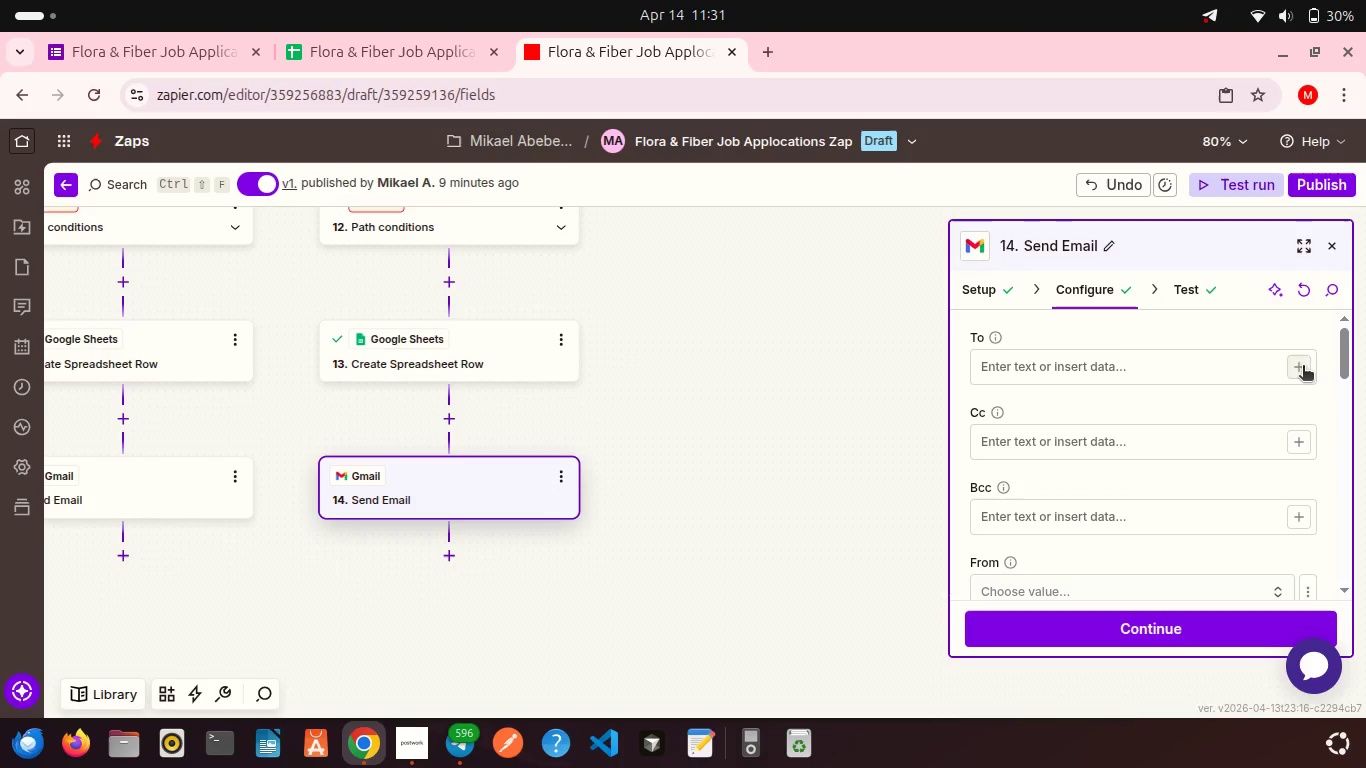 
left_click([1294, 364])
 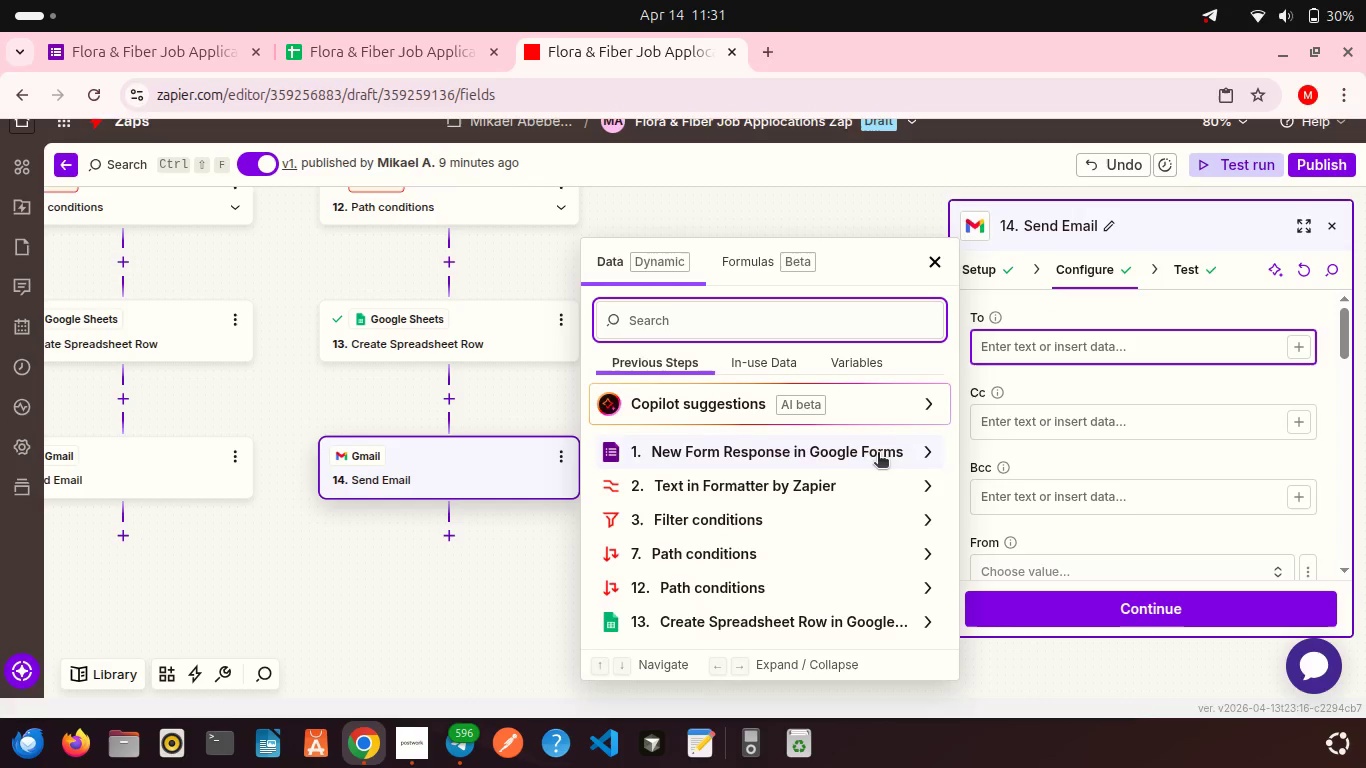 
left_click([878, 454])
 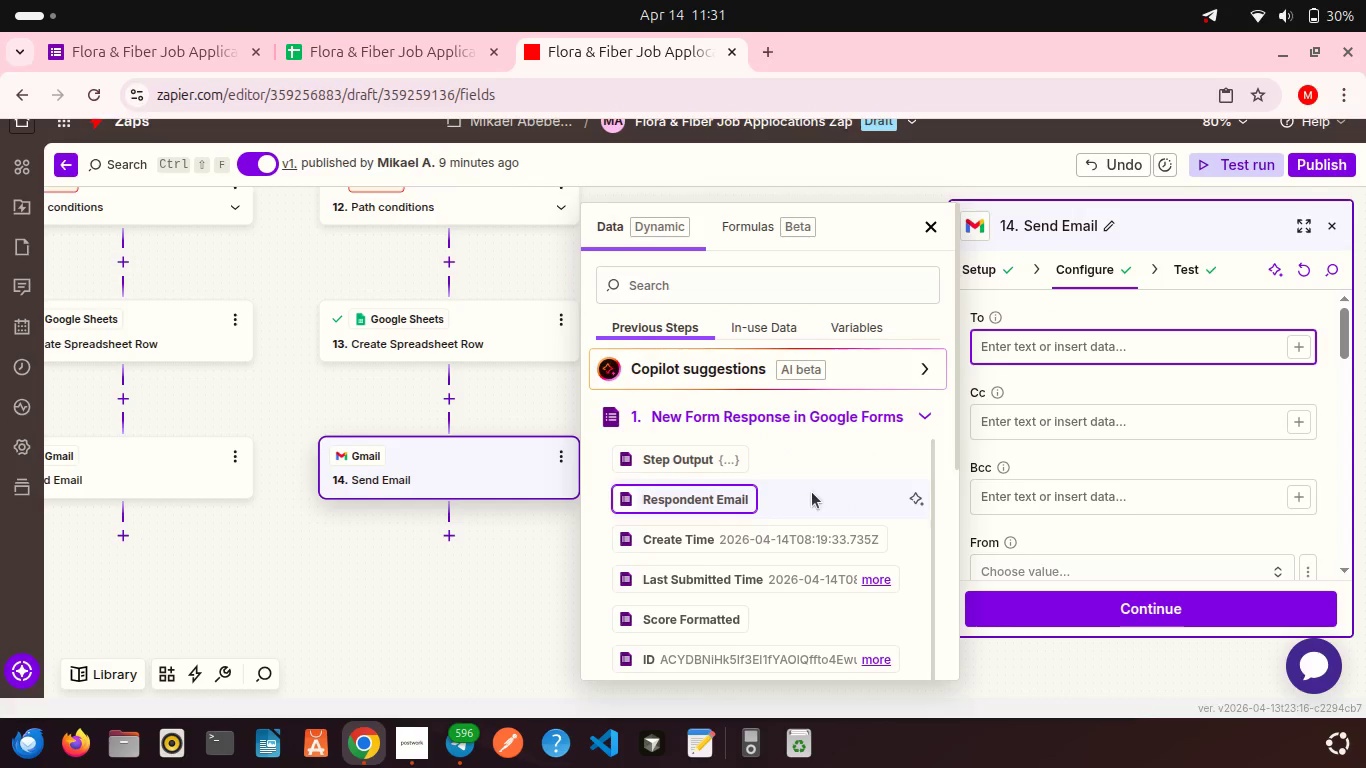 
scroll: coordinate [812, 492], scroll_direction: down, amount: 3.0
 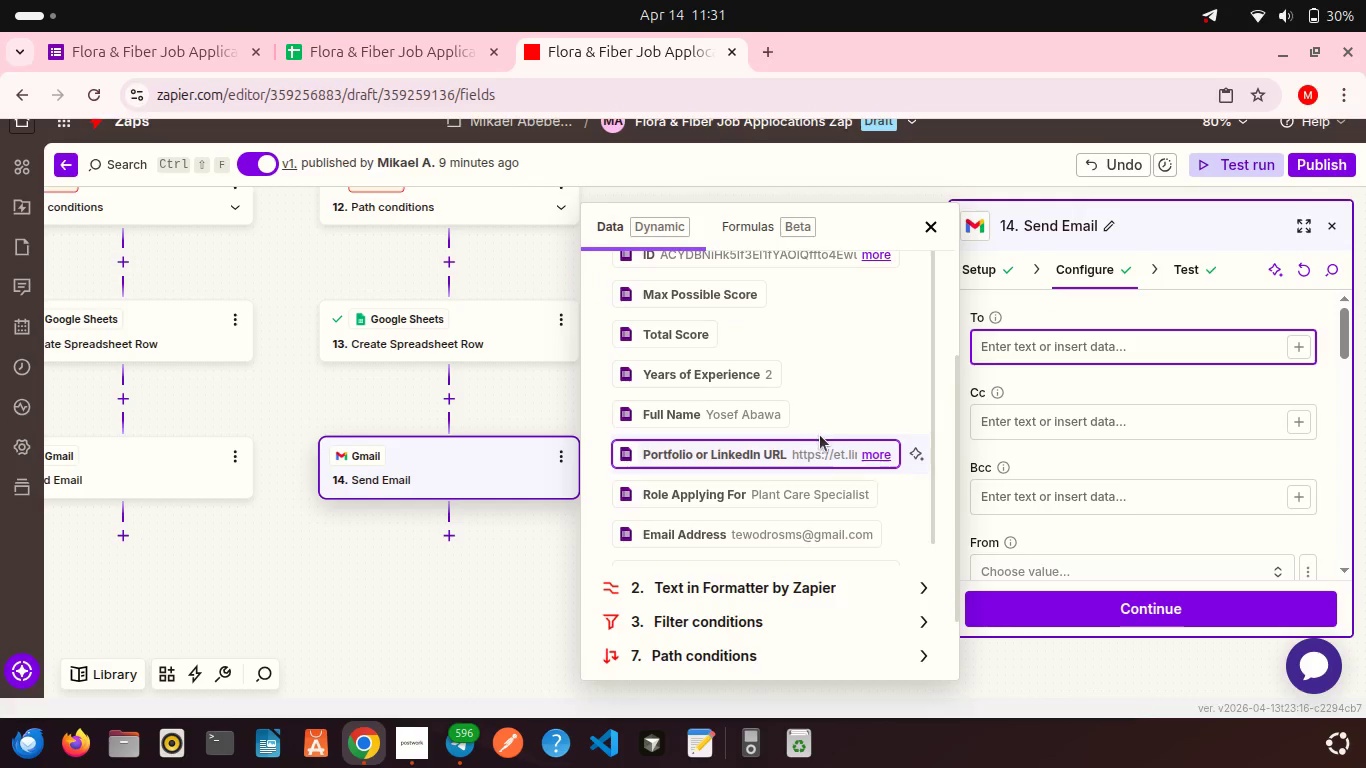 
left_click([817, 531])
 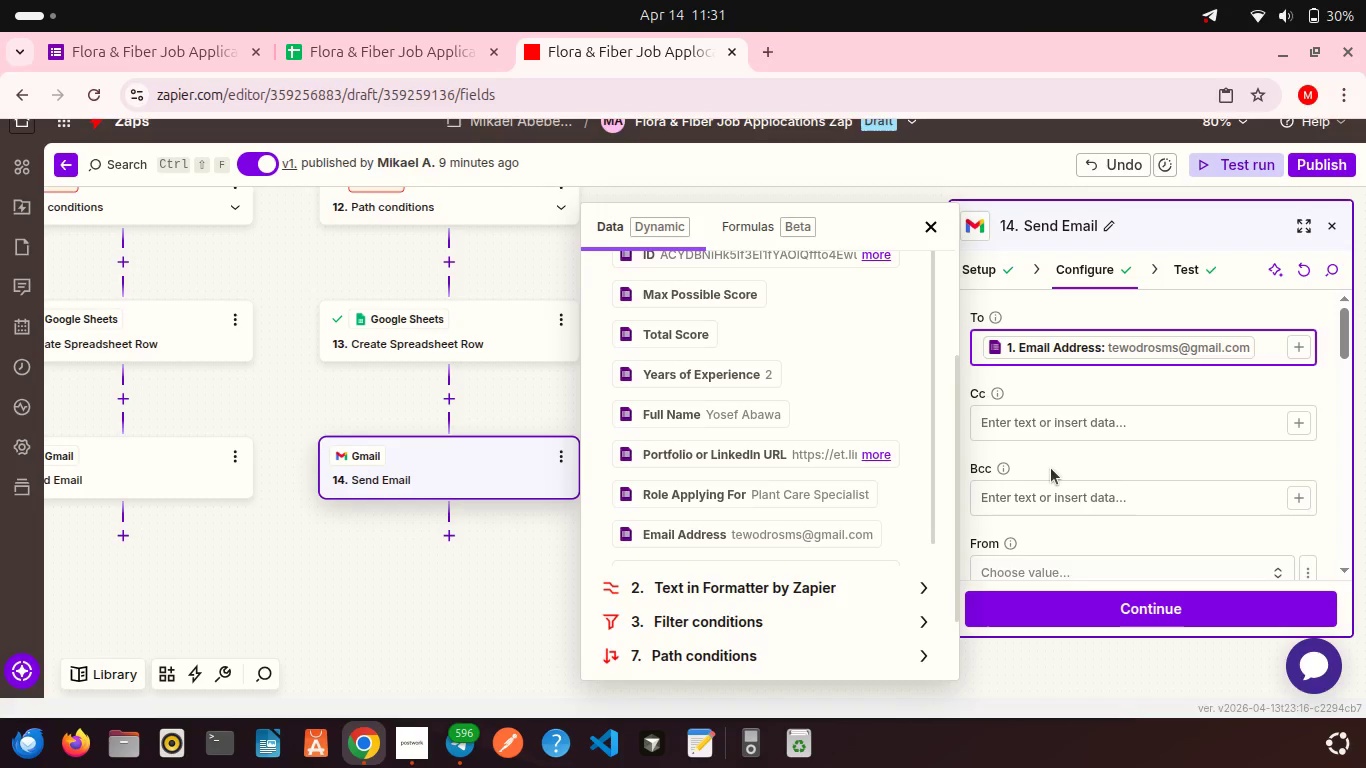 
scroll: coordinate [1051, 468], scroll_direction: down, amount: 6.0
 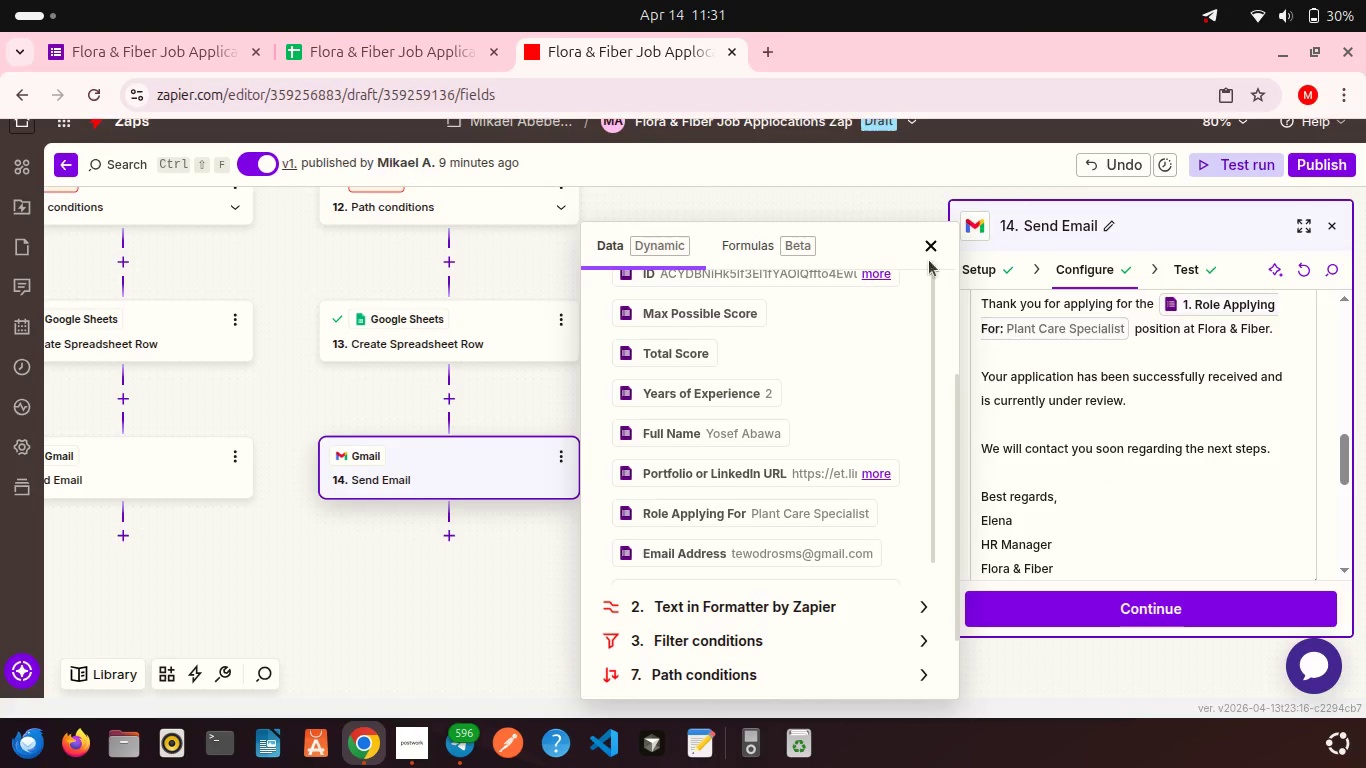 
left_click([932, 232])
 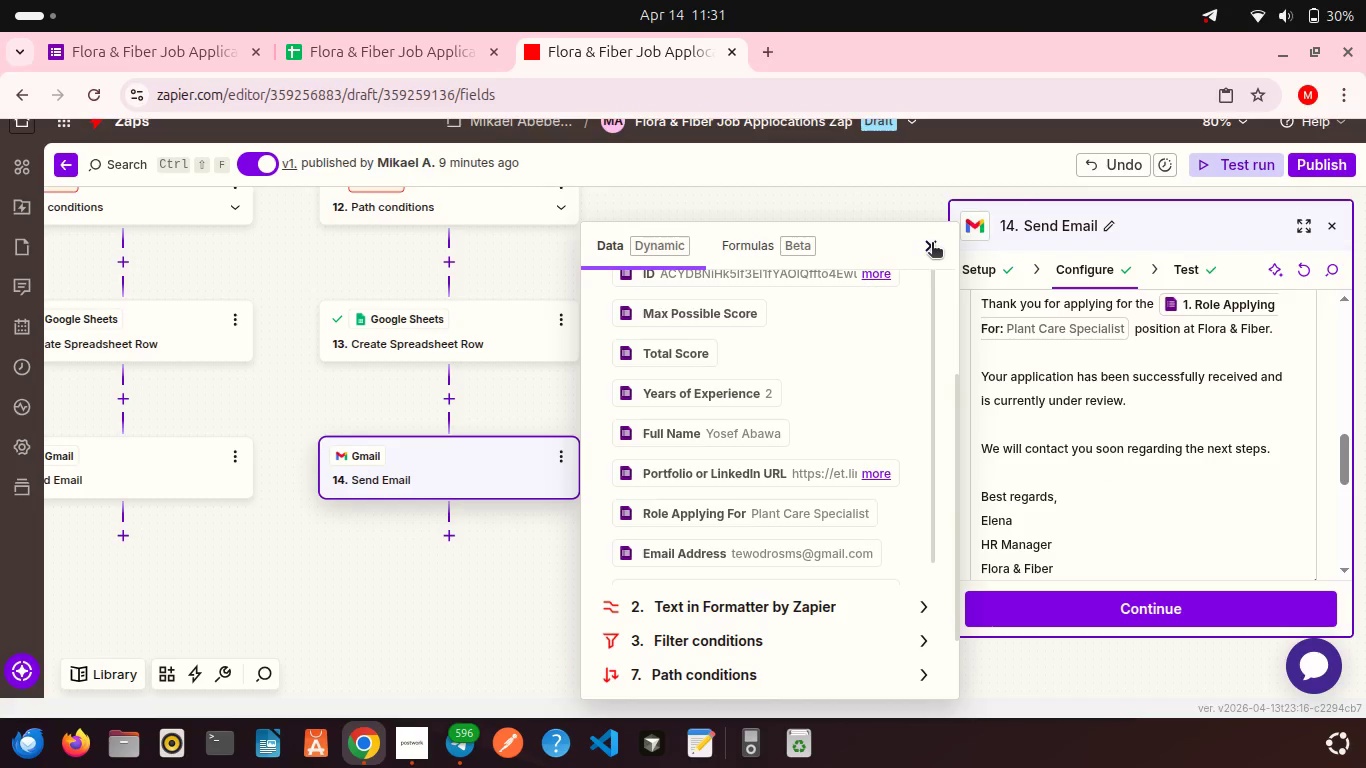 
left_click([932, 244])
 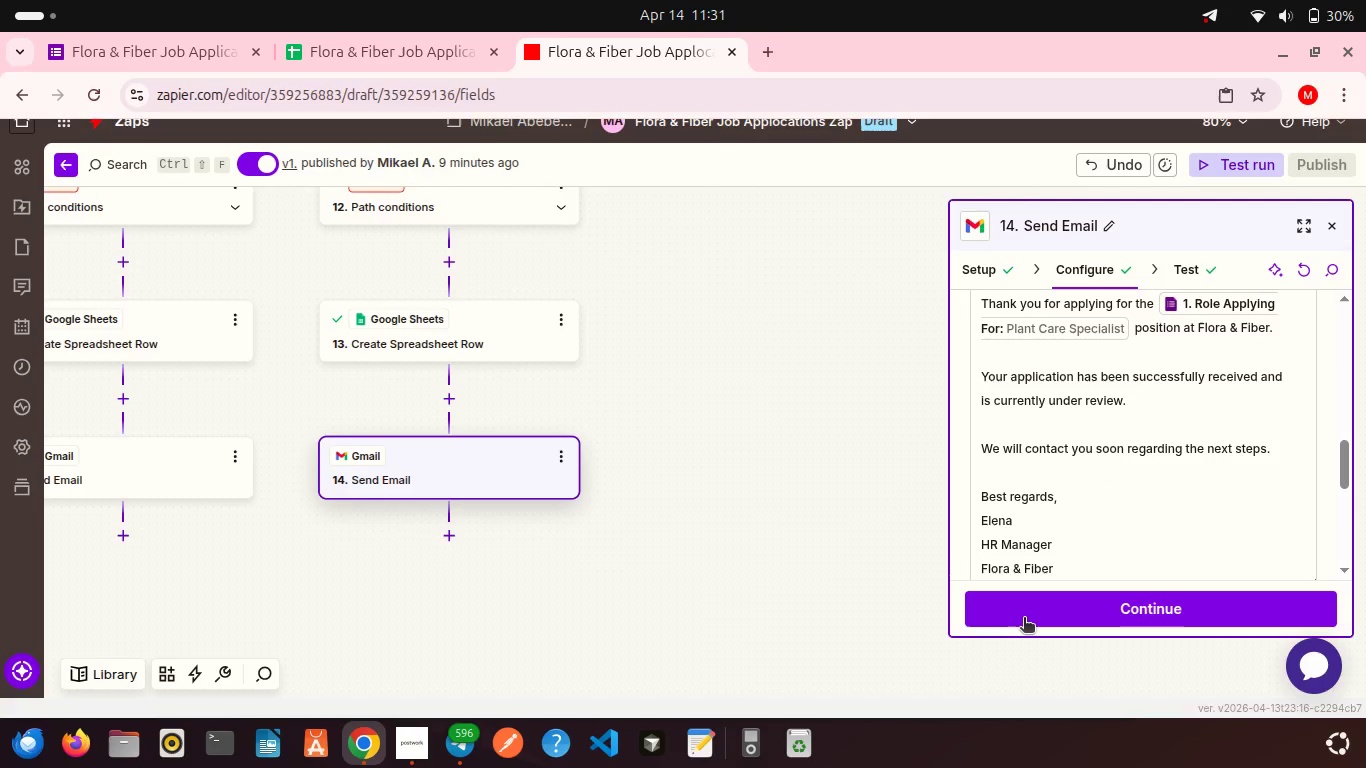 
left_click([1024, 619])
 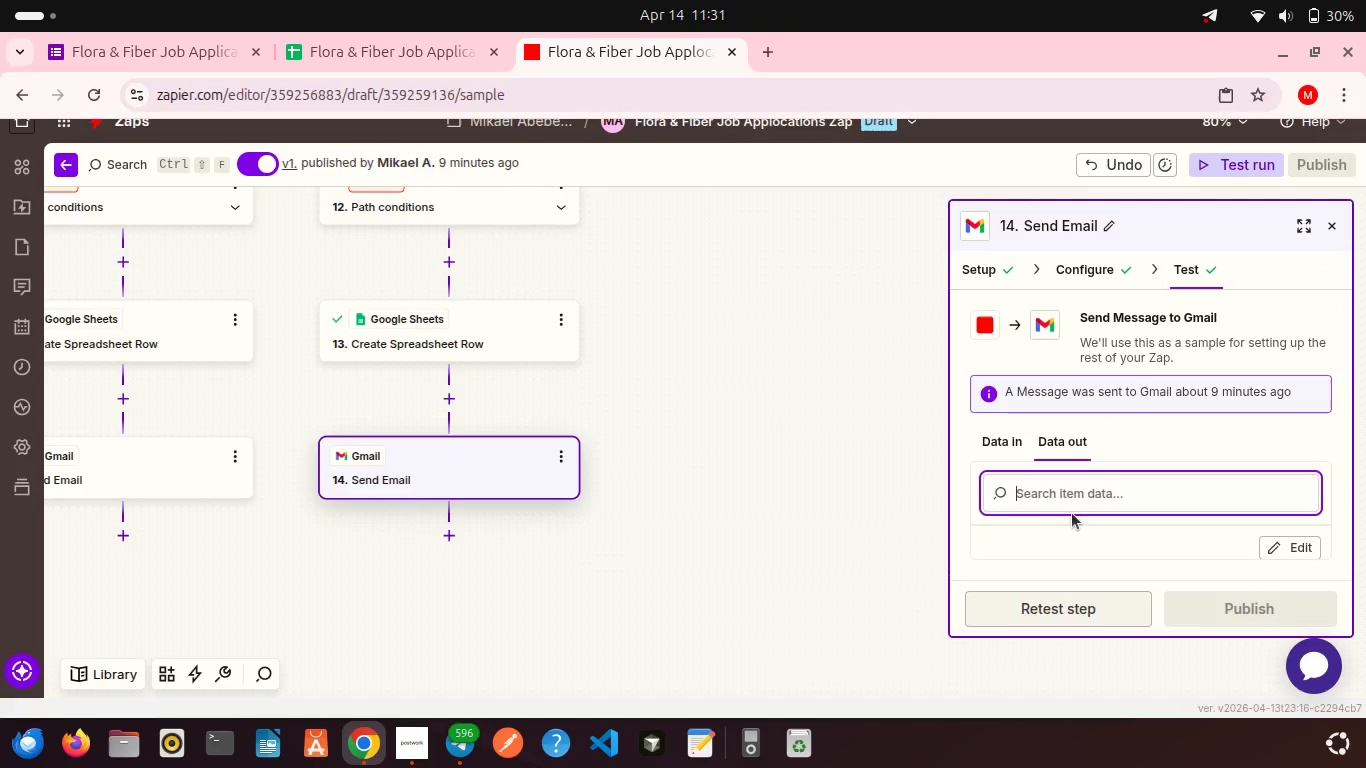 
scroll: coordinate [1077, 505], scroll_direction: up, amount: 4.0
 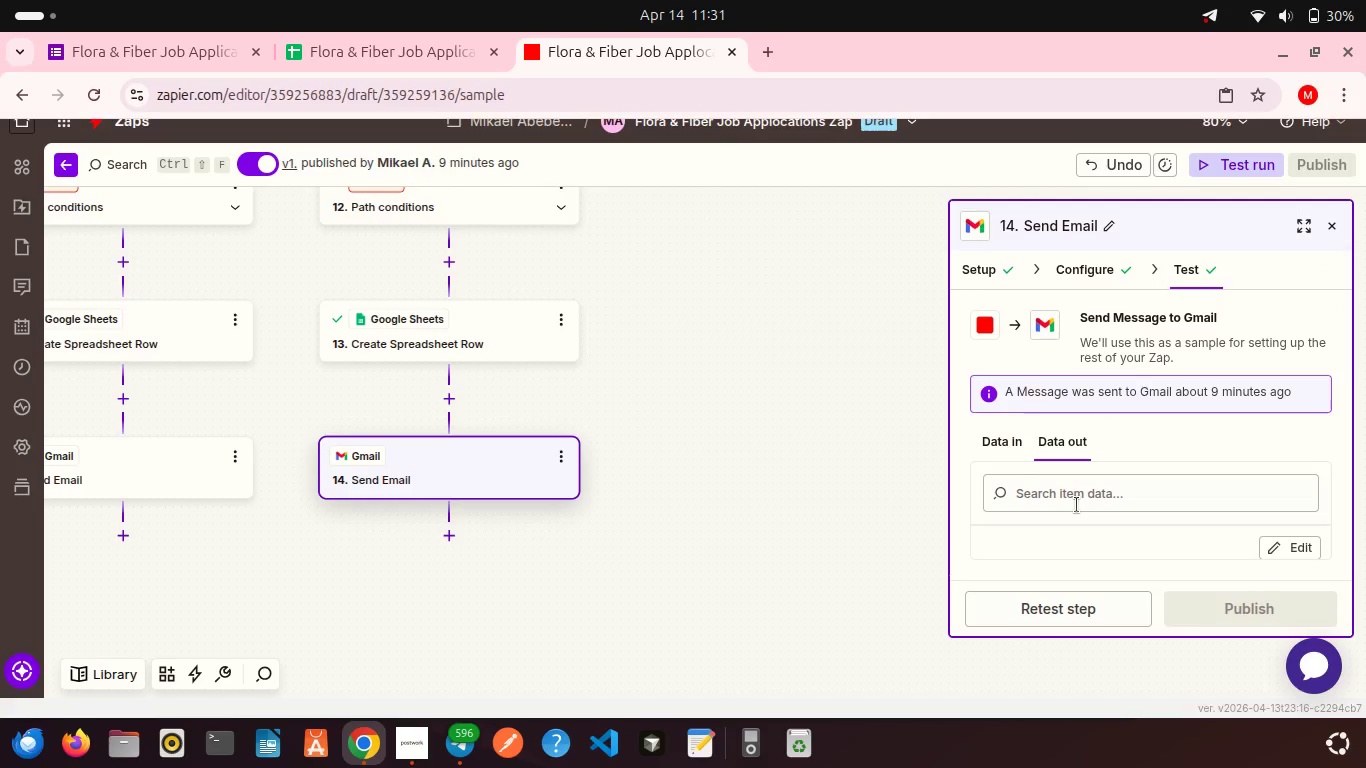 
scroll: coordinate [1077, 505], scroll_direction: down, amount: 7.0
 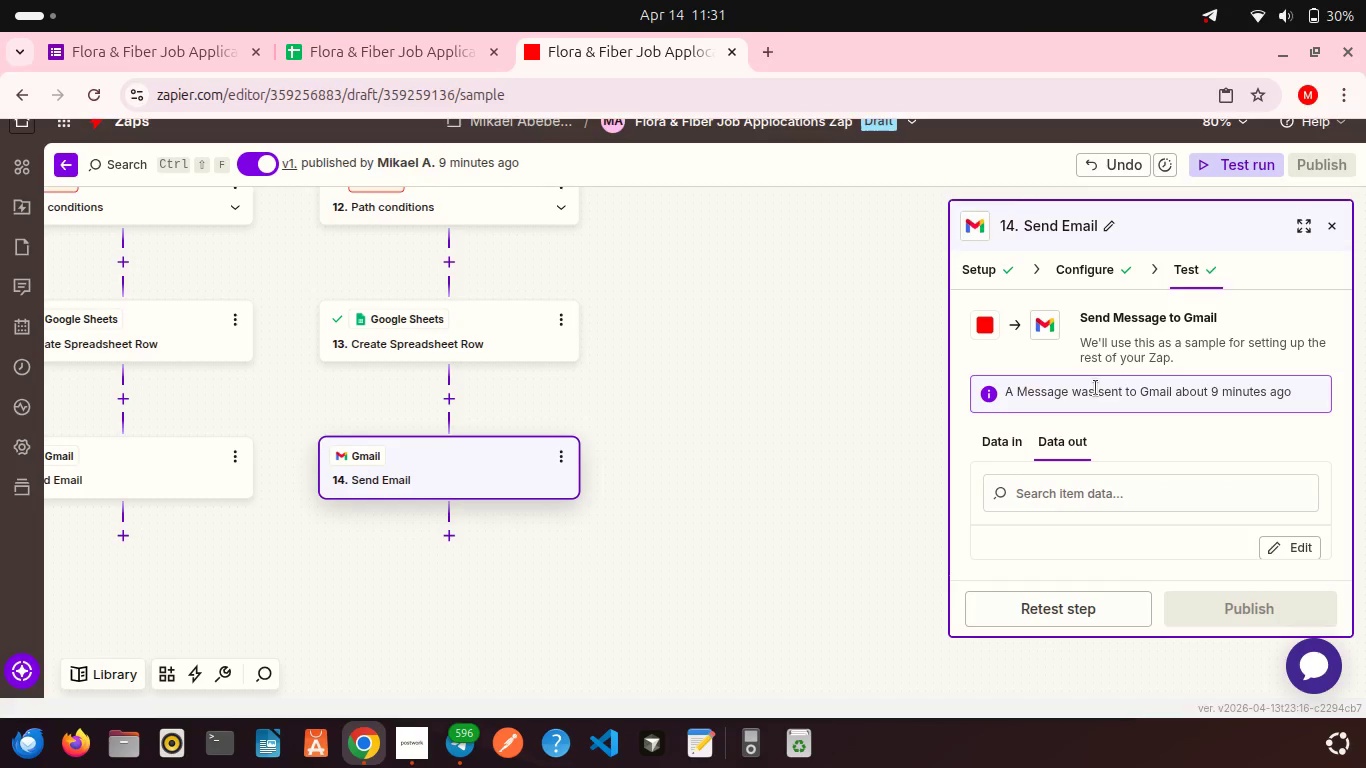 
scroll: coordinate [771, 435], scroll_direction: up, amount: 17.0
 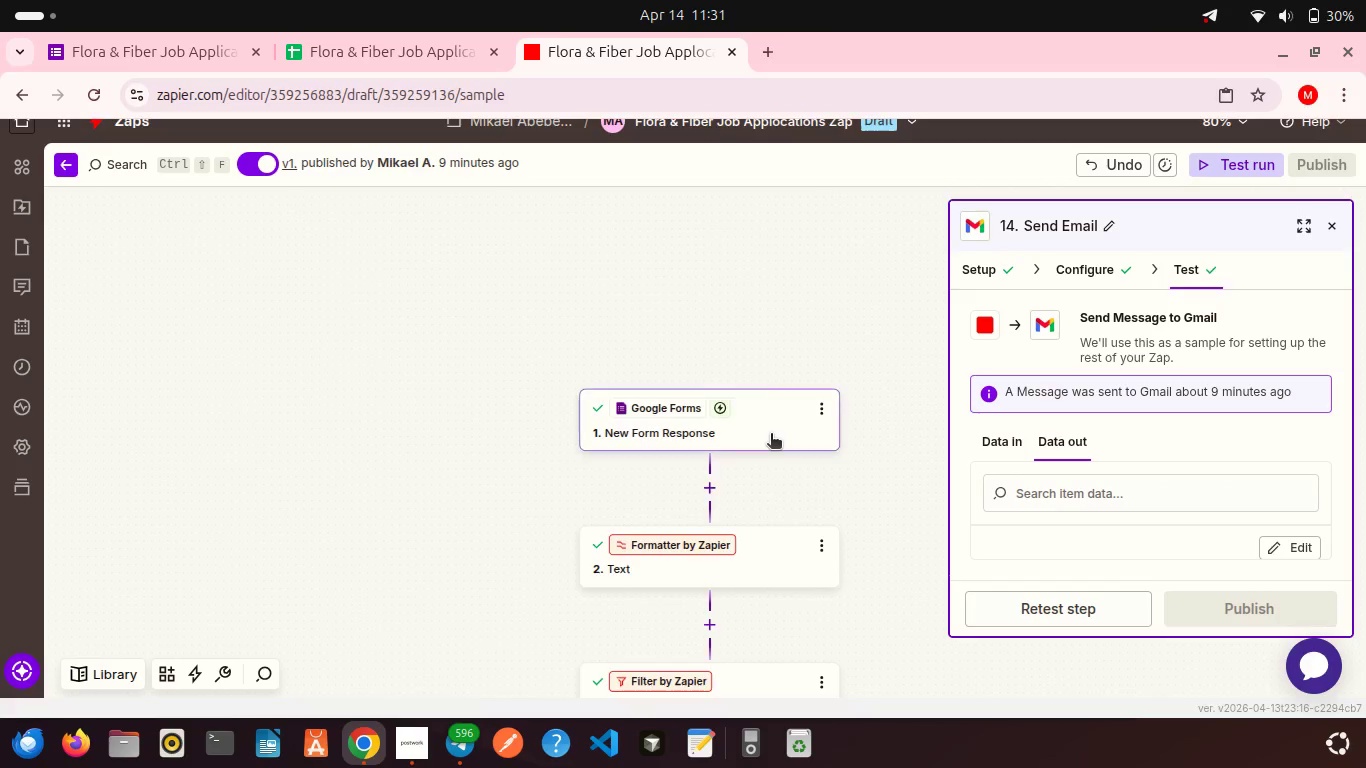 
scroll: coordinate [771, 435], scroll_direction: down, amount: 11.0
 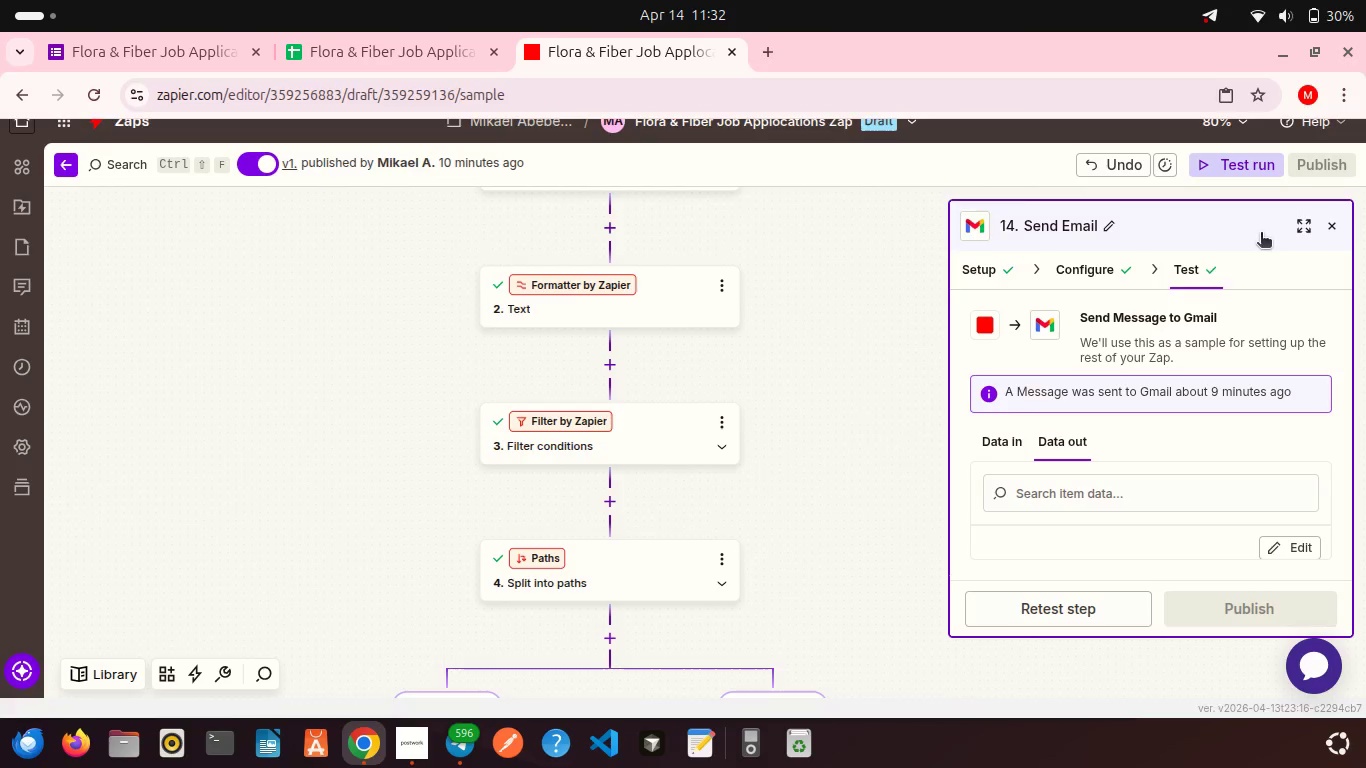 
wait(5.19)
 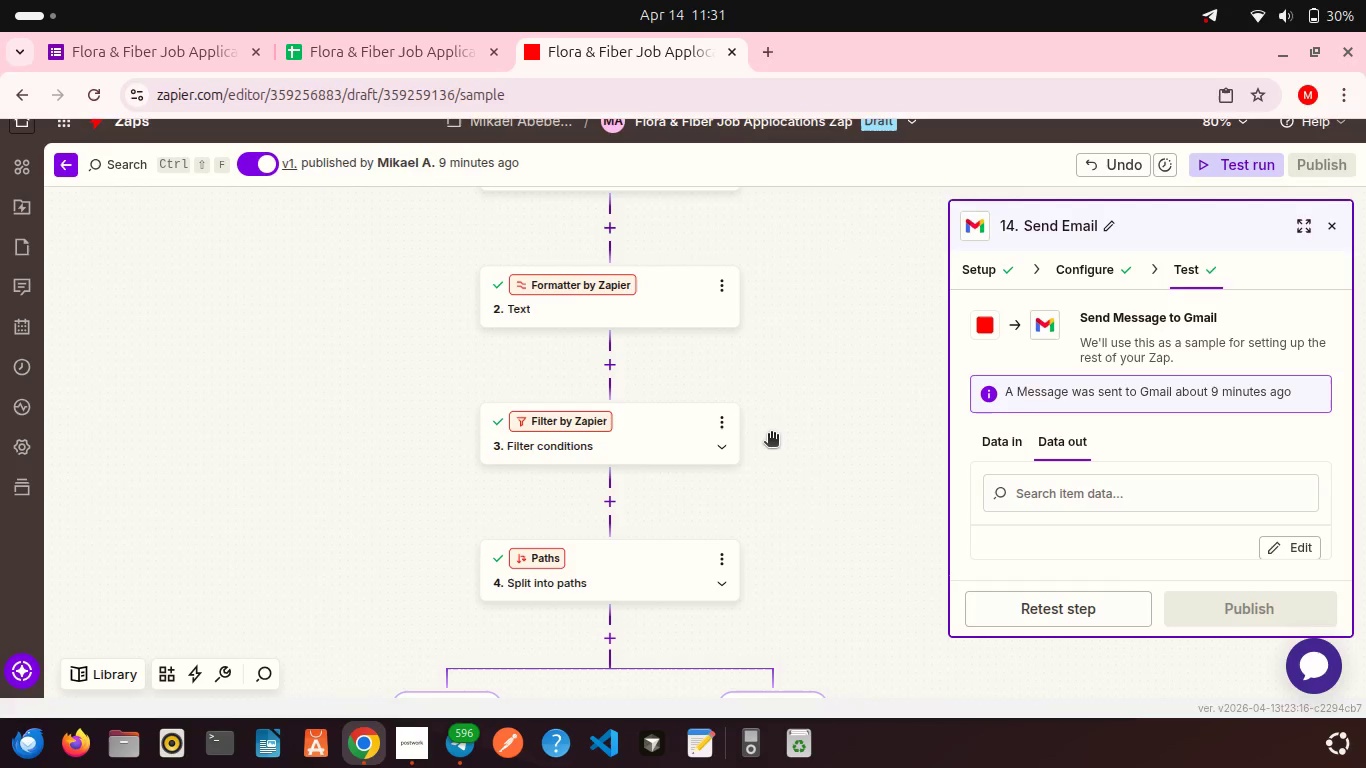 
left_click([1335, 220])
 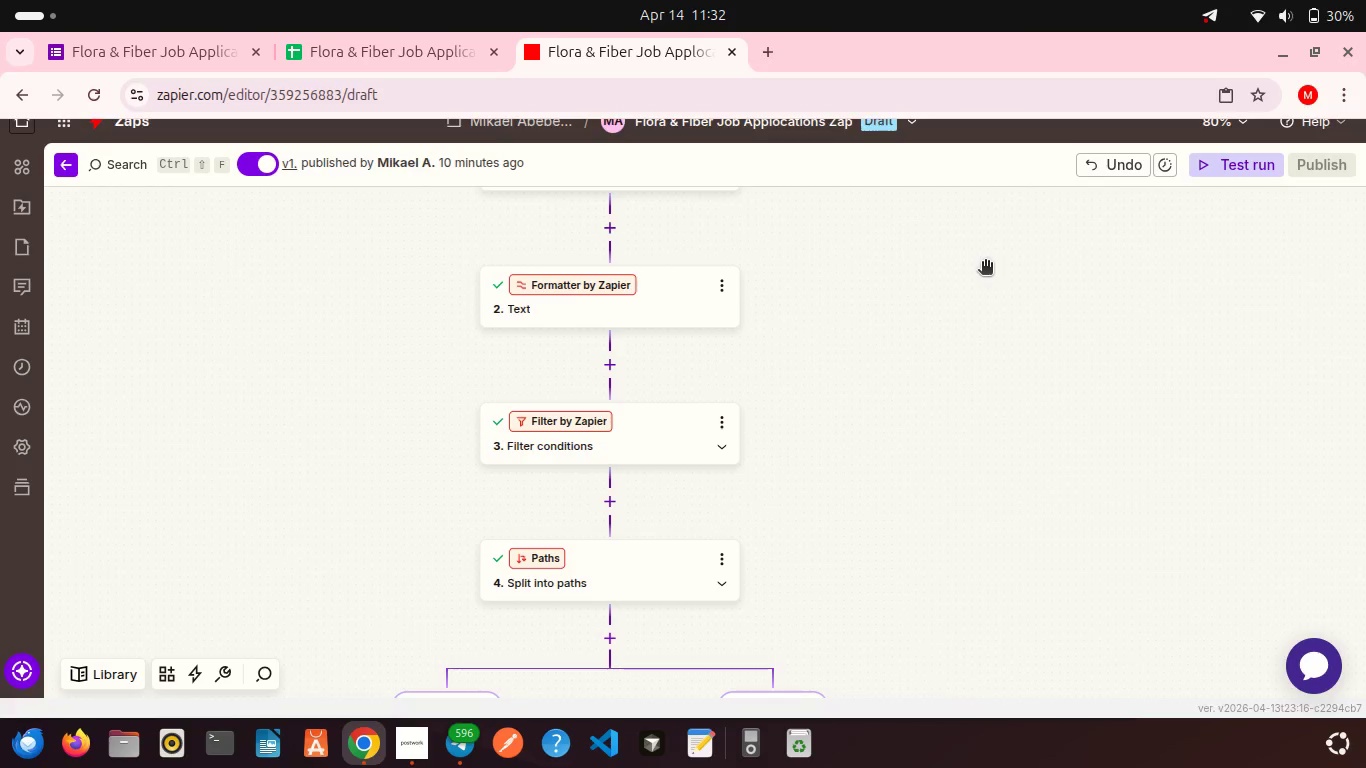 
scroll: coordinate [863, 171], scroll_direction: up, amount: 7.0
 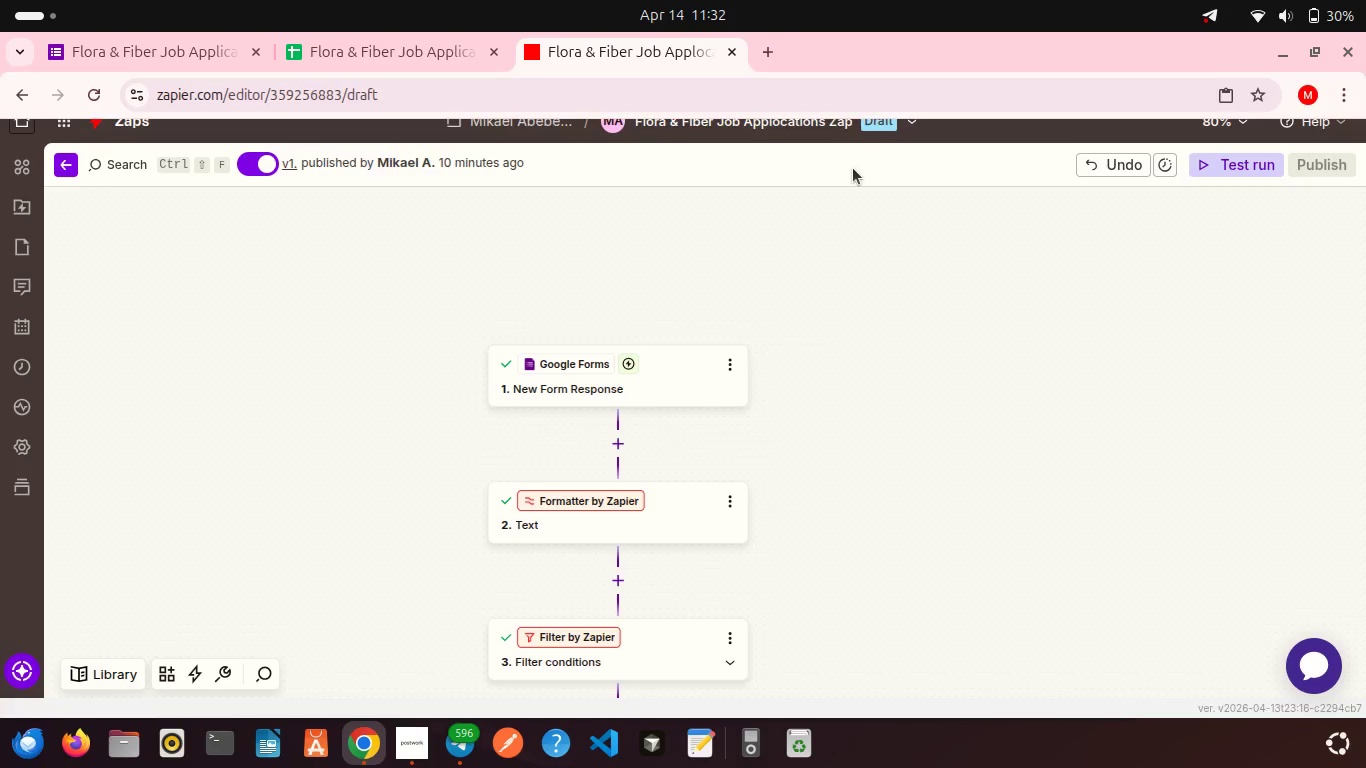 
left_click([853, 168])
 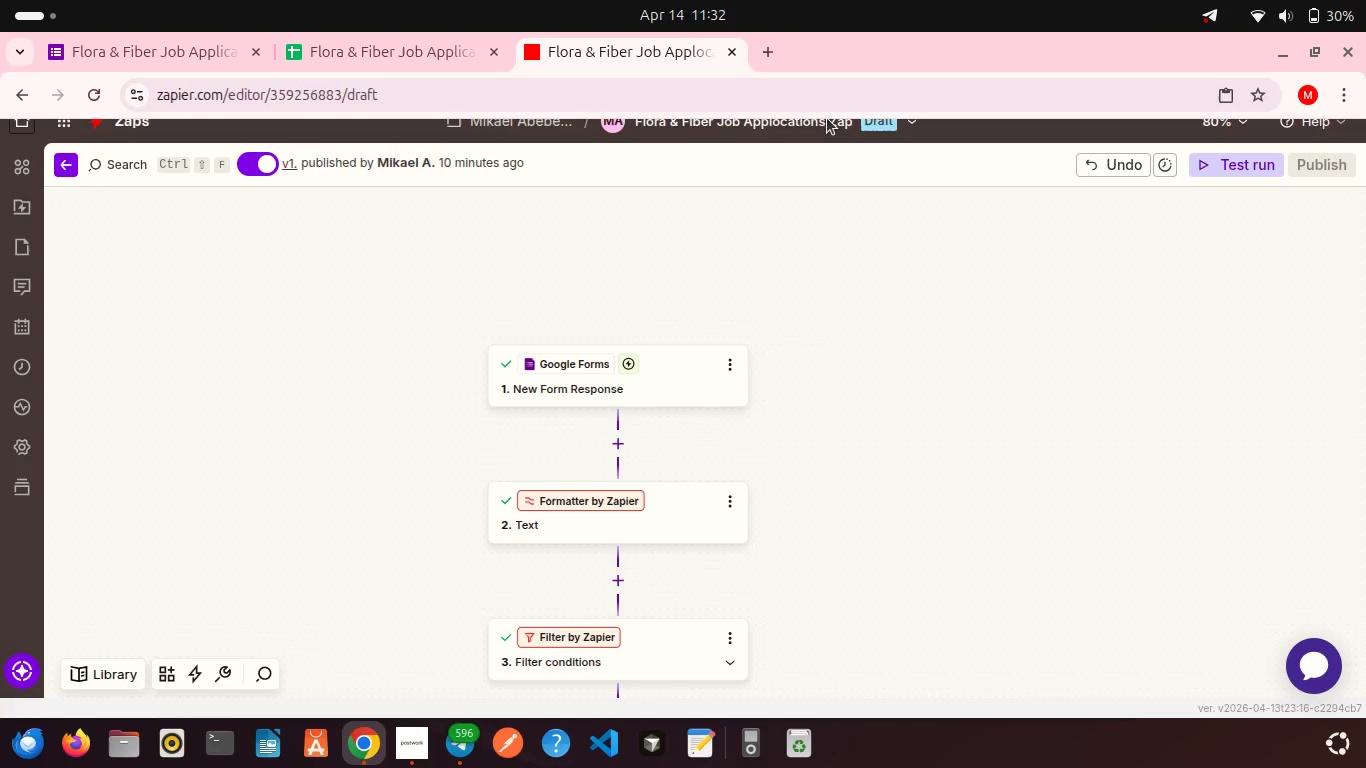 
left_click([827, 118])
 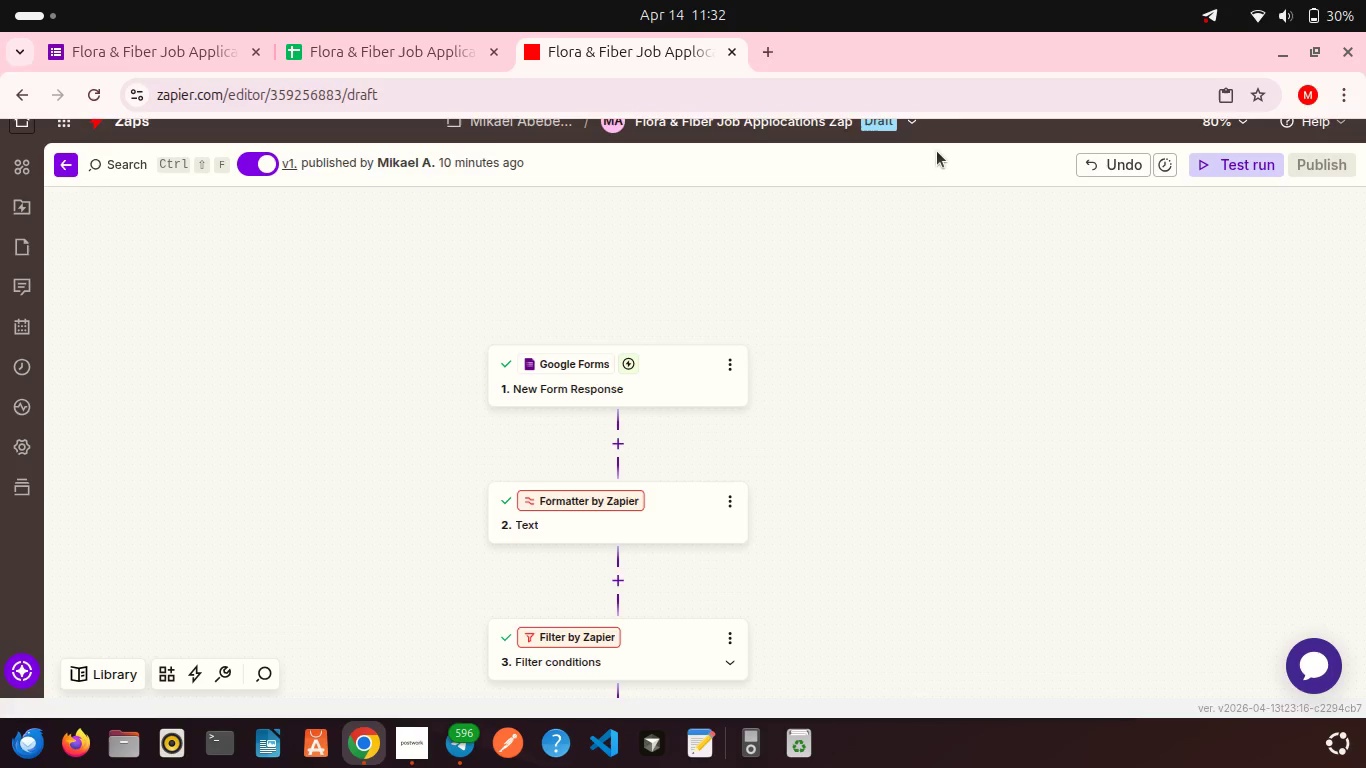 
wait(5.51)
 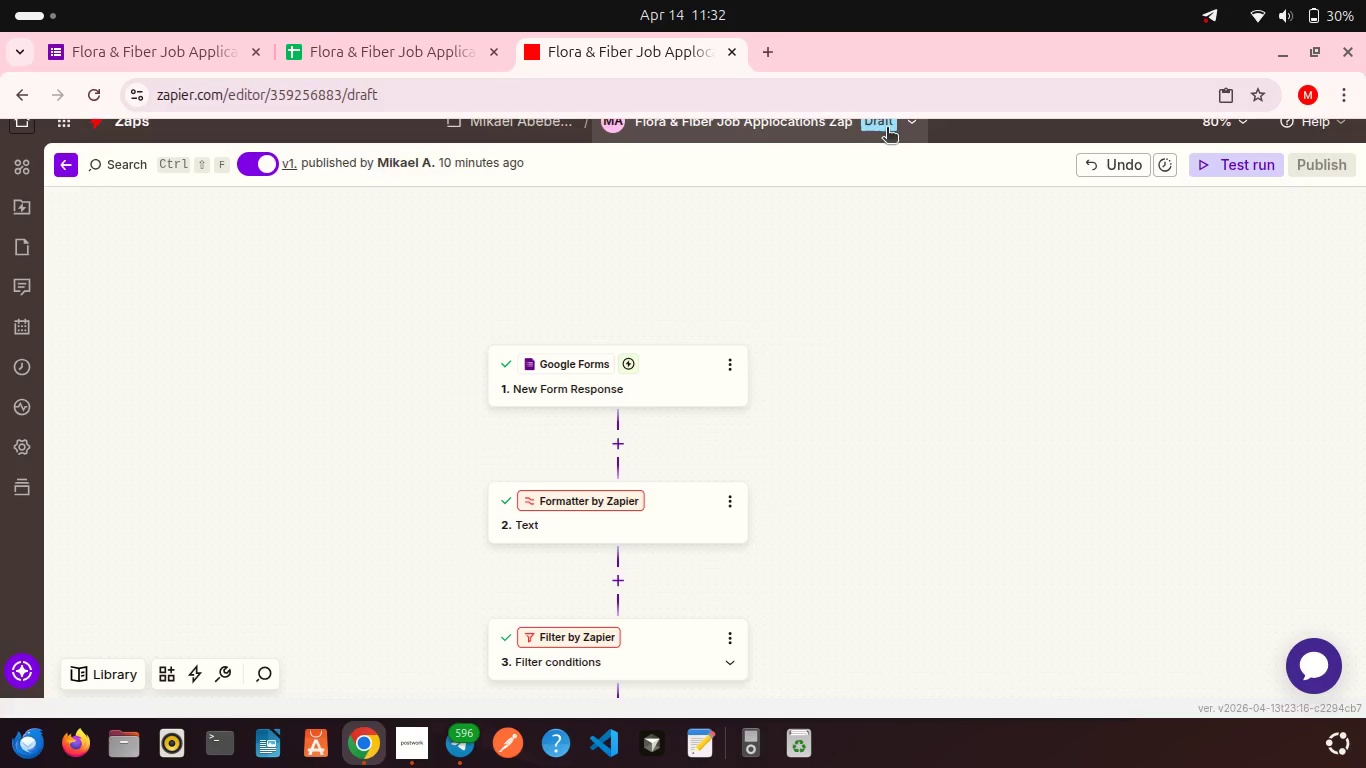 
left_click([918, 127])
 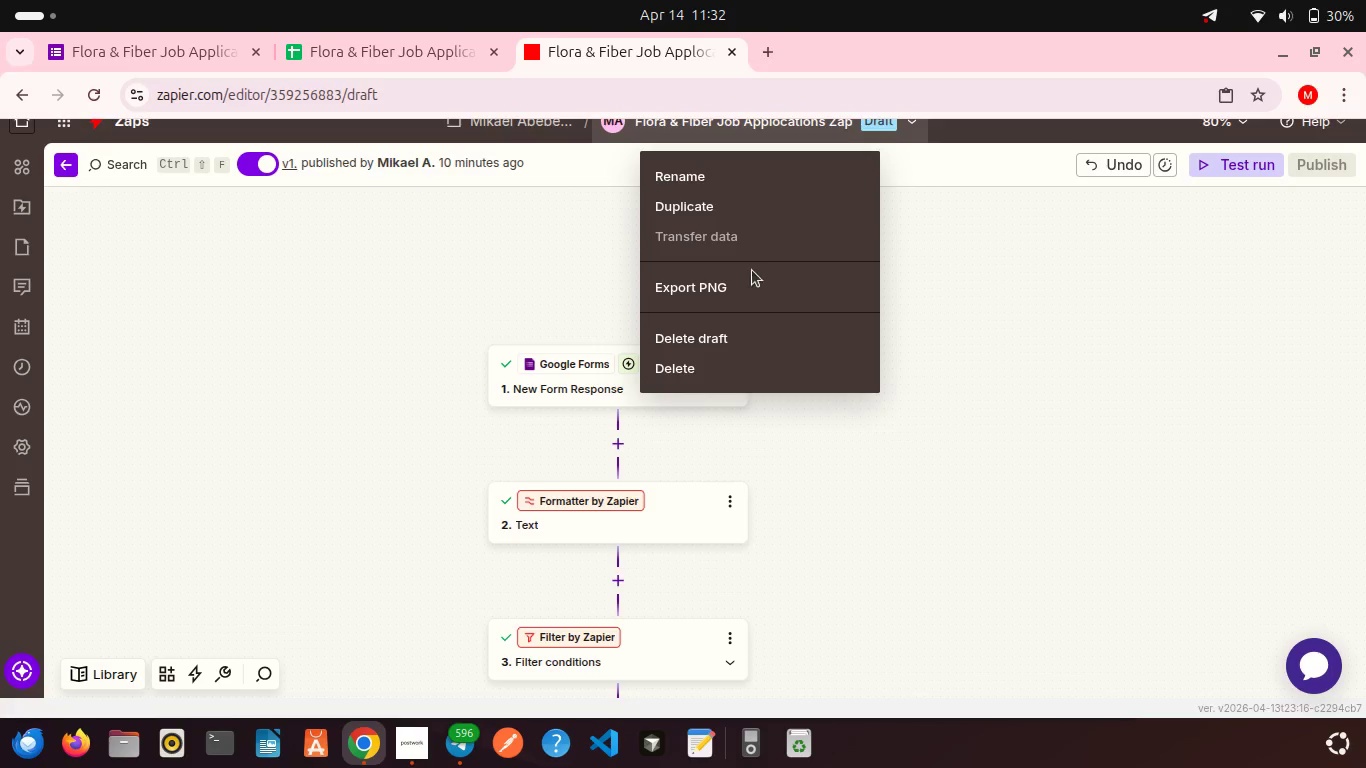 
left_click([741, 282])
 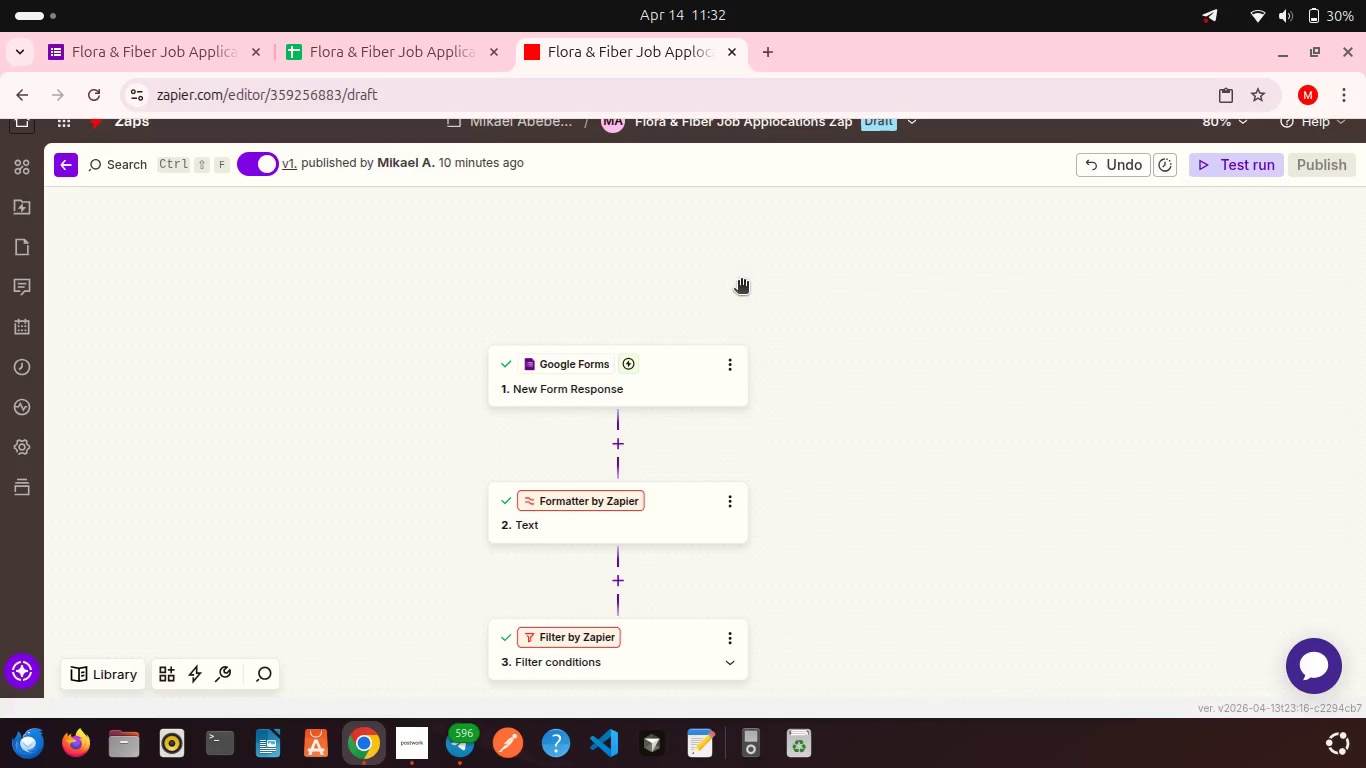 
wait(25.61)
 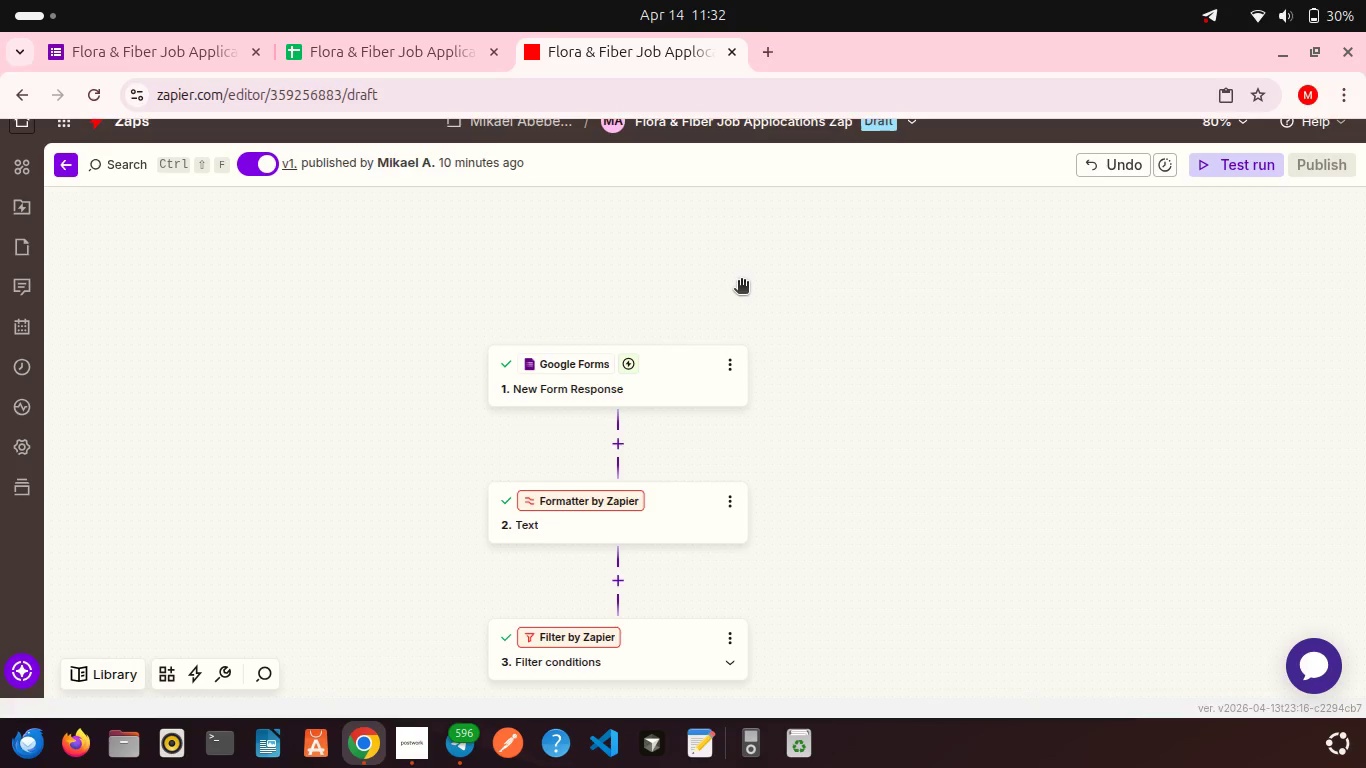 
left_click([1065, 164])
 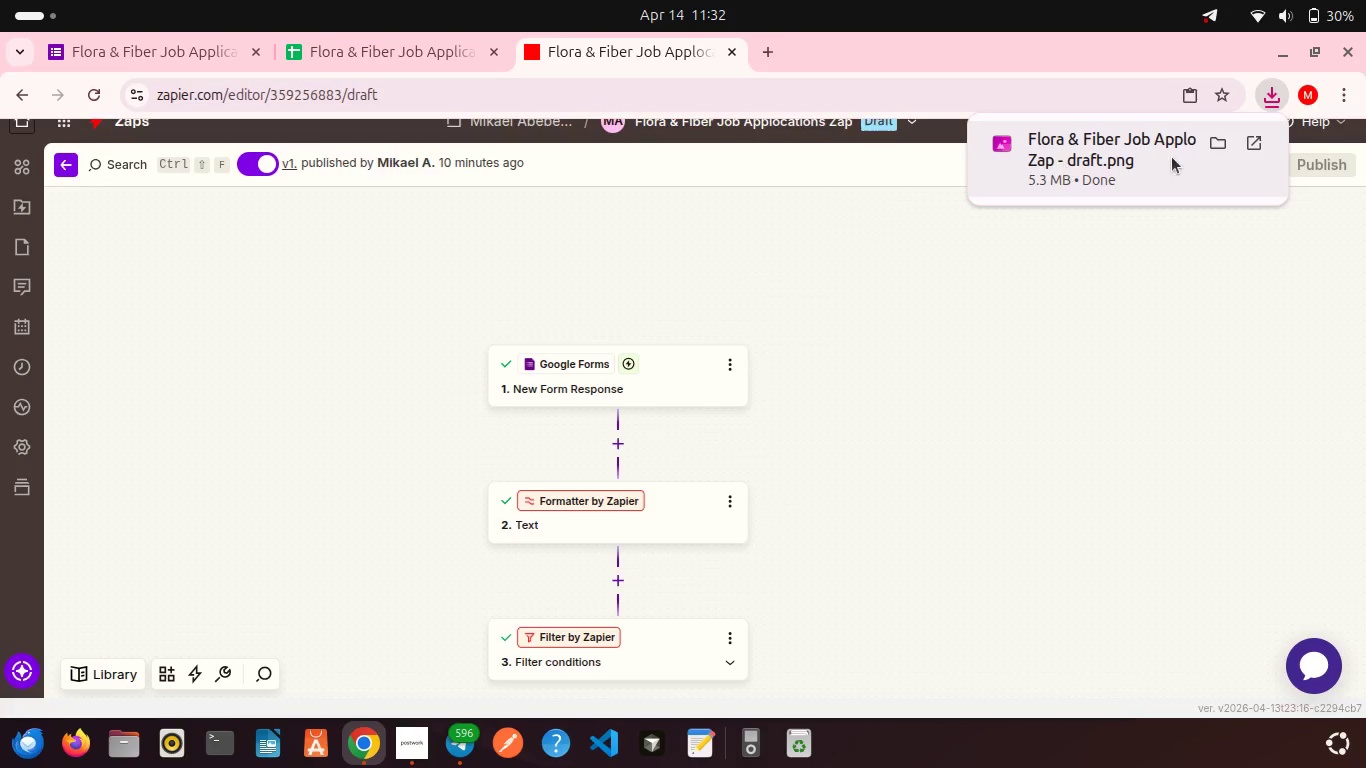 
left_click([1211, 143])
 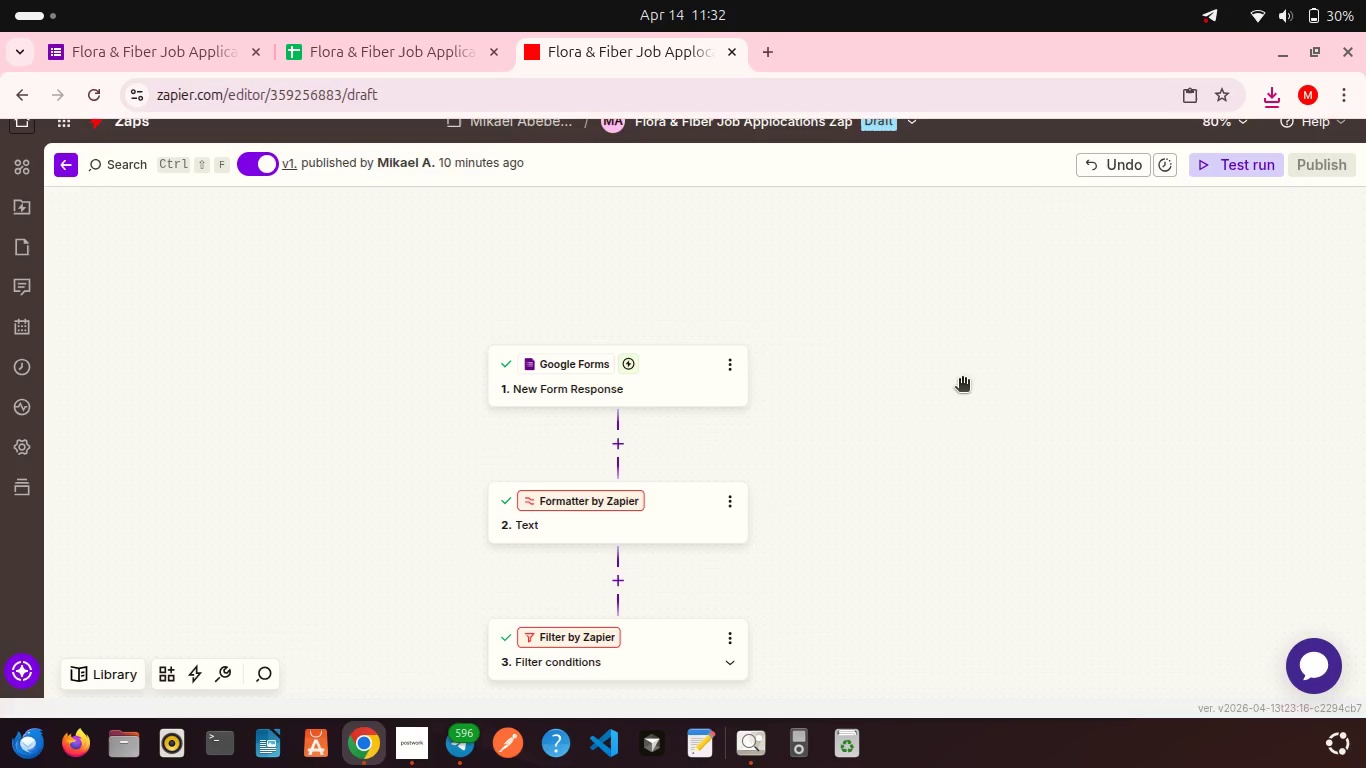 
left_click([753, 754])
 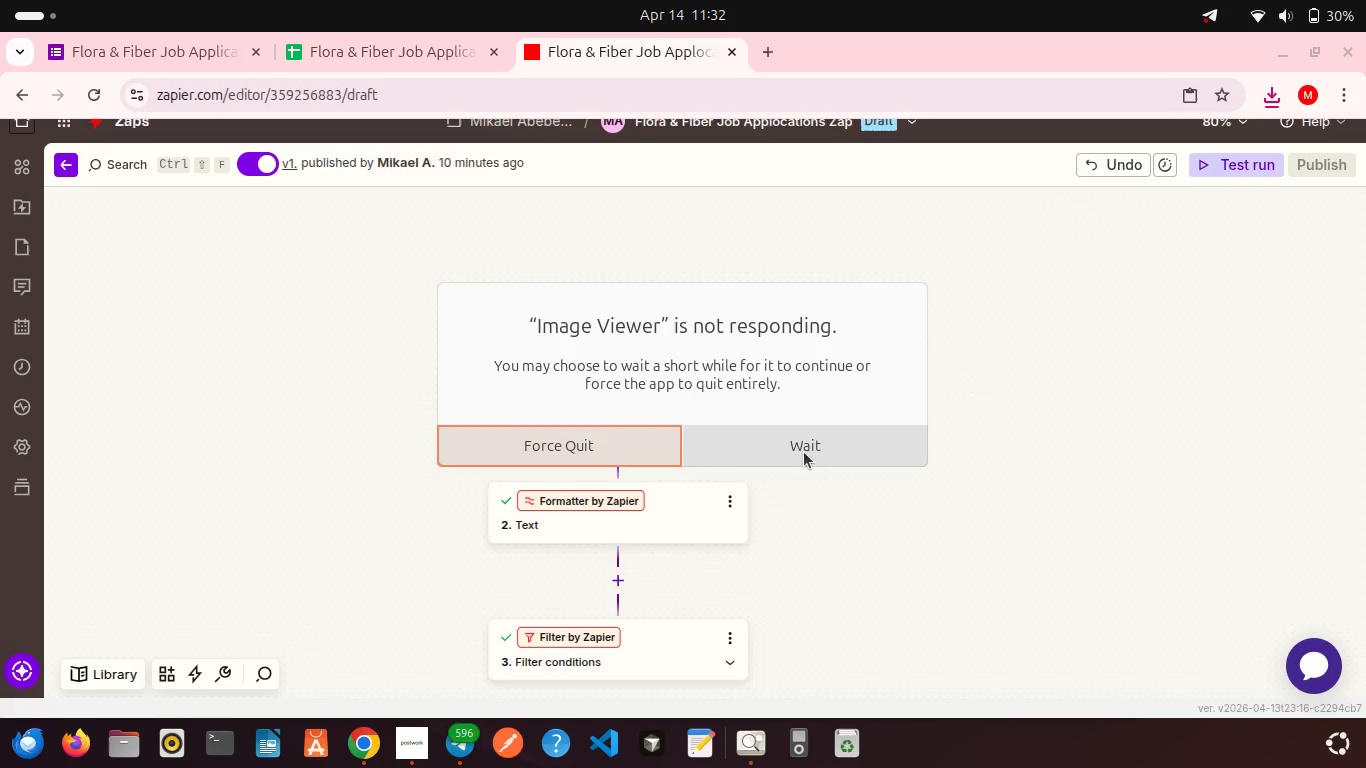 
left_click([643, 432])
 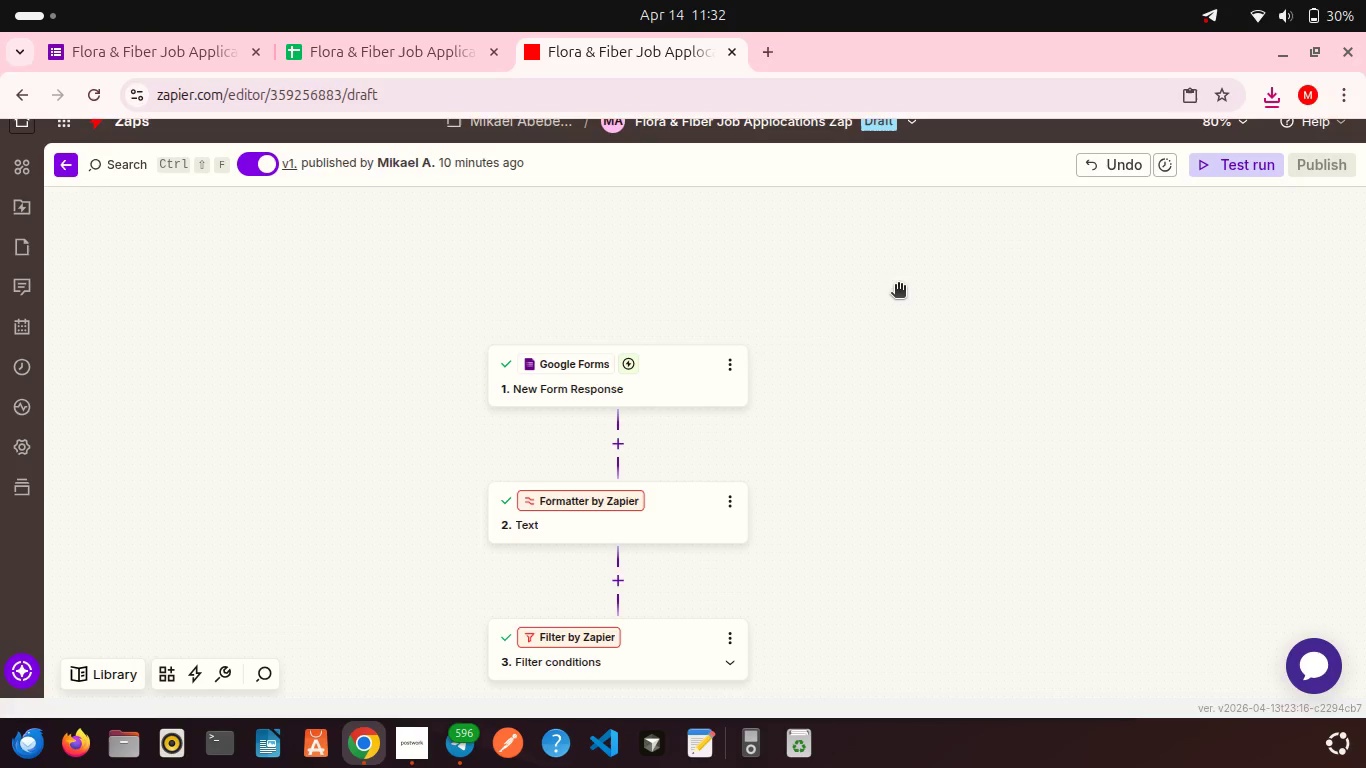 
wait(5.34)
 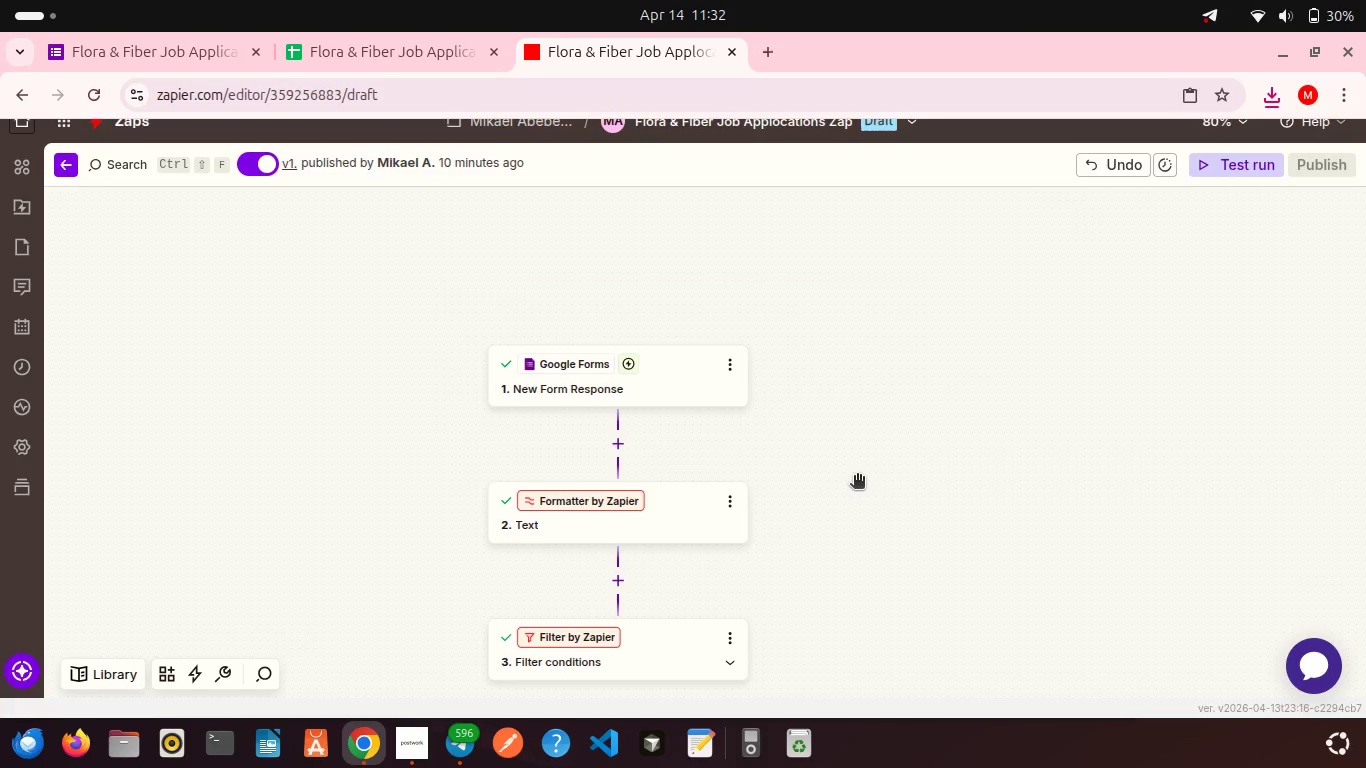 
scroll: coordinate [788, 194], scroll_direction: up, amount: 1.0
 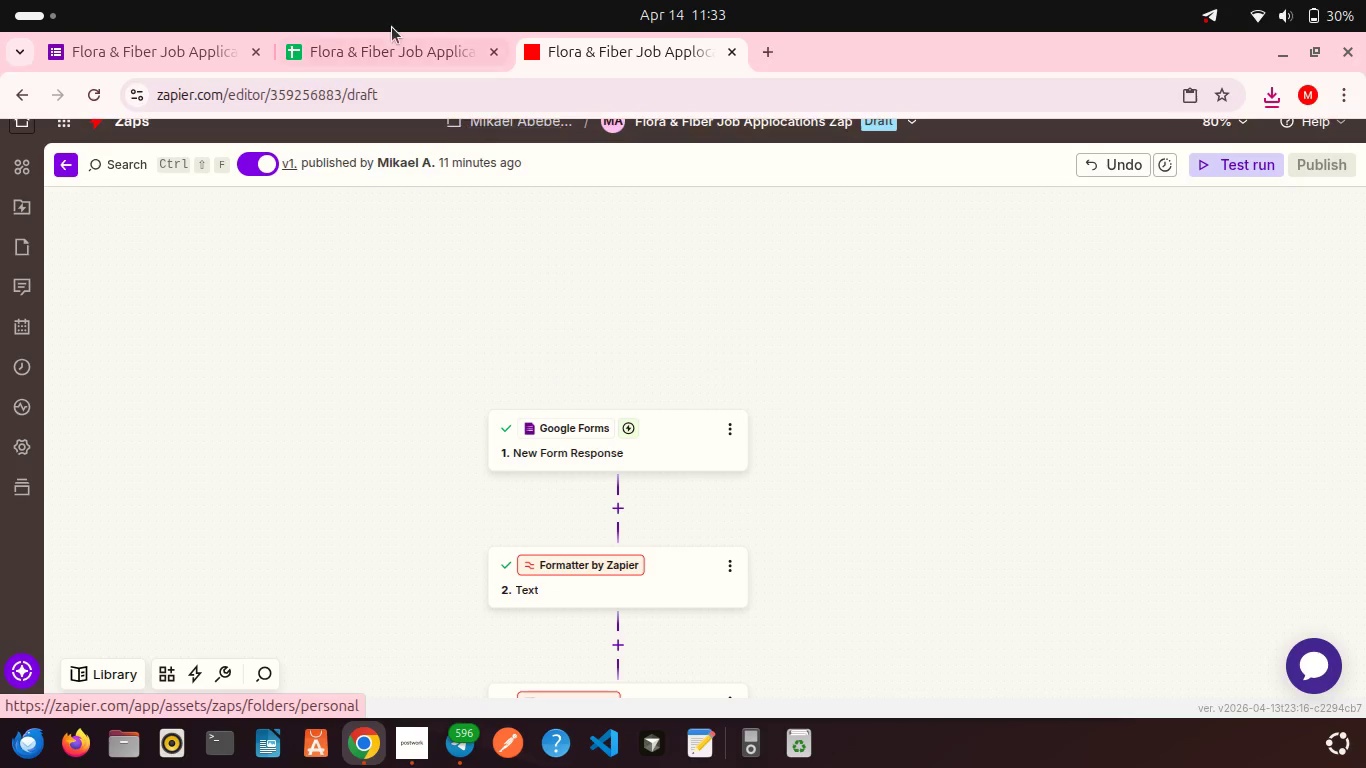 
left_click([393, 45])
 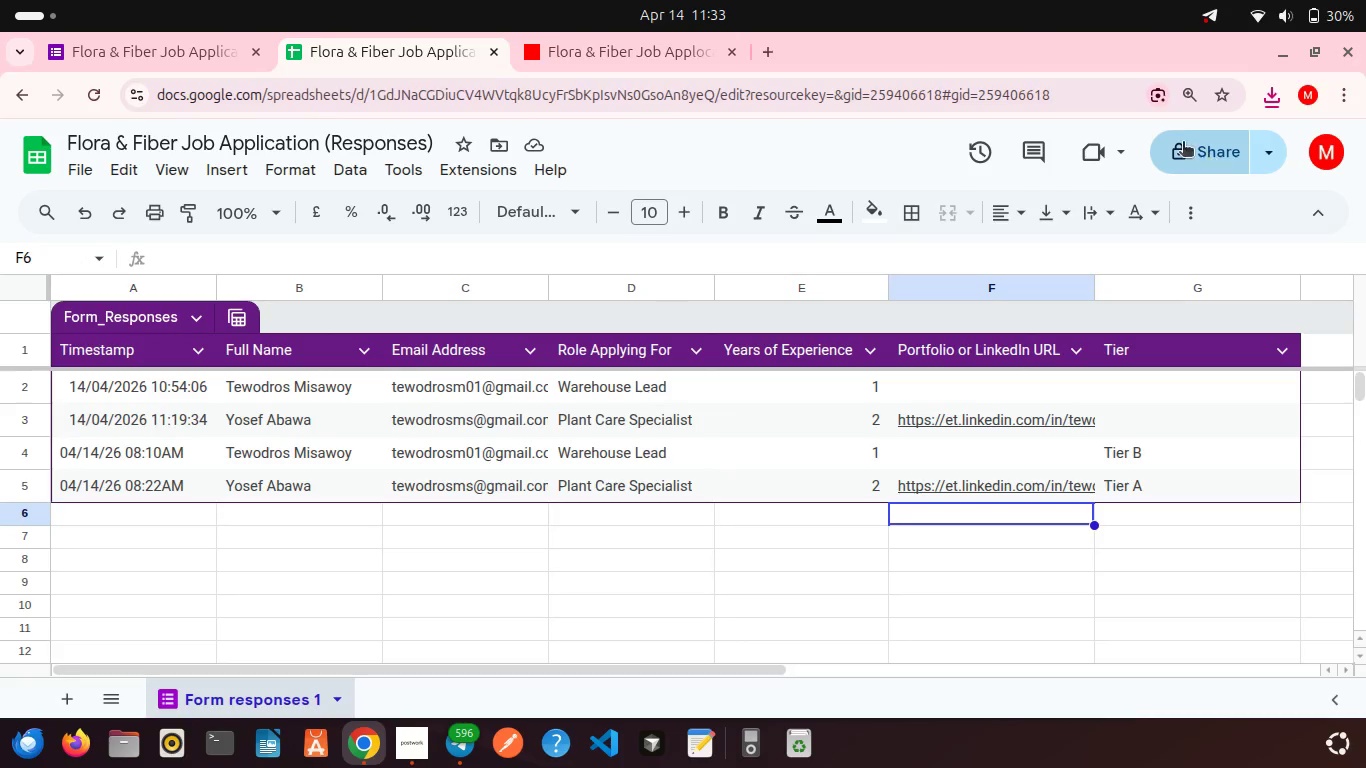 
left_click([1180, 142])
 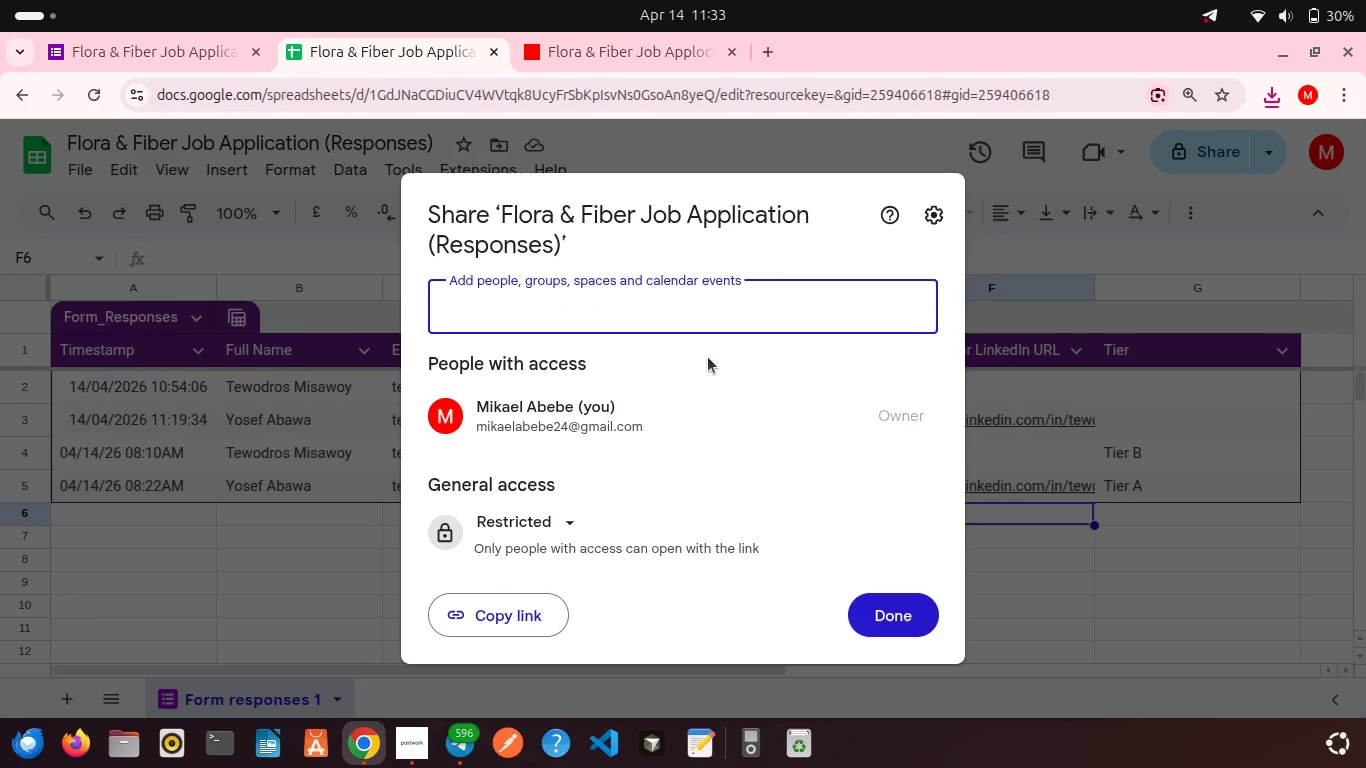 
left_click([554, 534])
 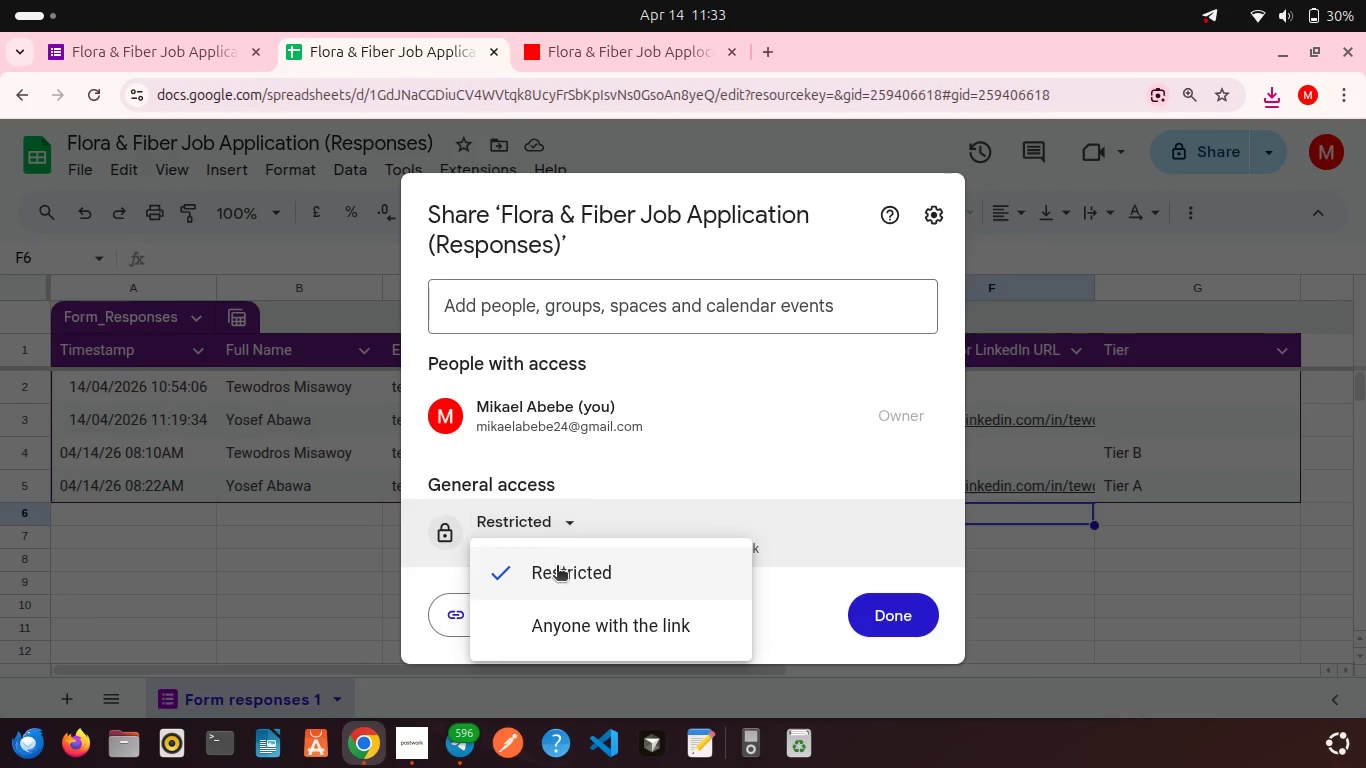 
scroll: coordinate [557, 567], scroll_direction: down, amount: 6.0
 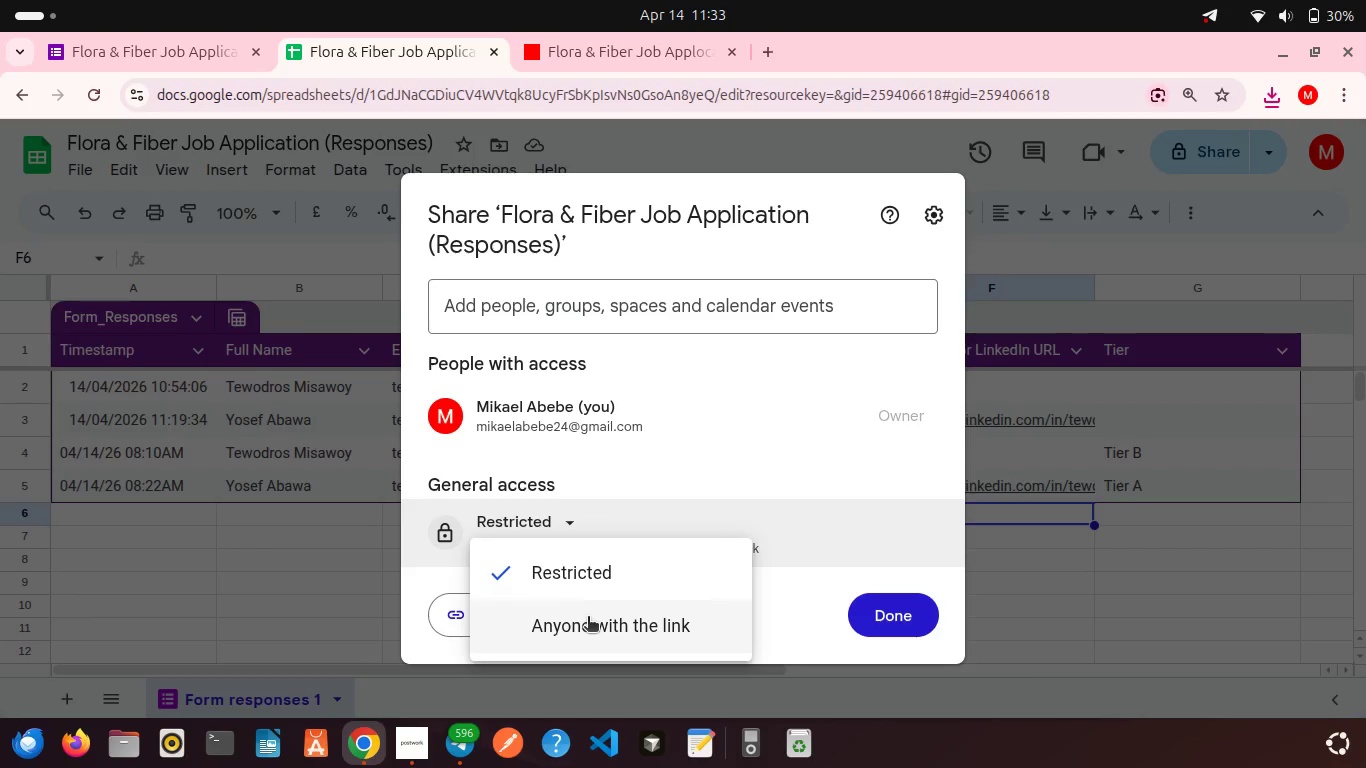 
left_click([588, 618])
 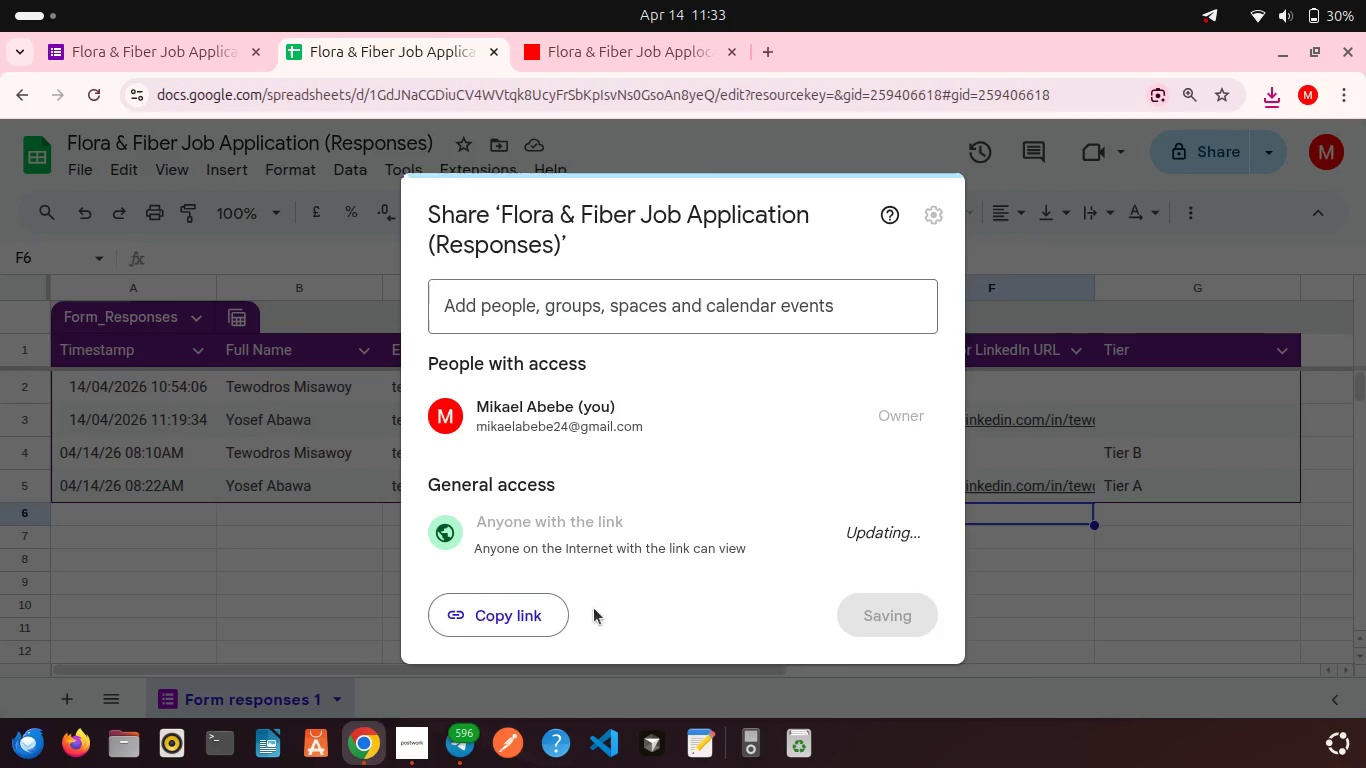 
mouse_move([802, 410])
 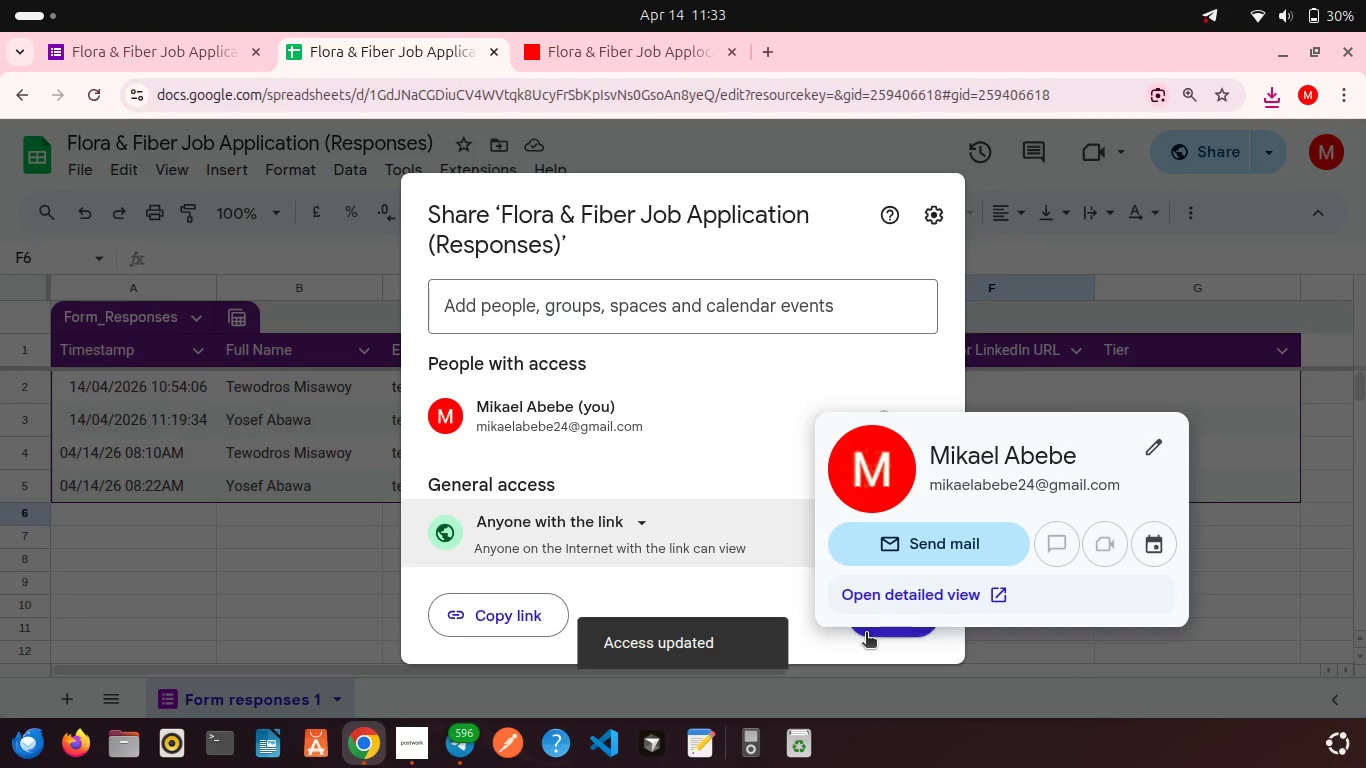 
left_click([866, 634])
 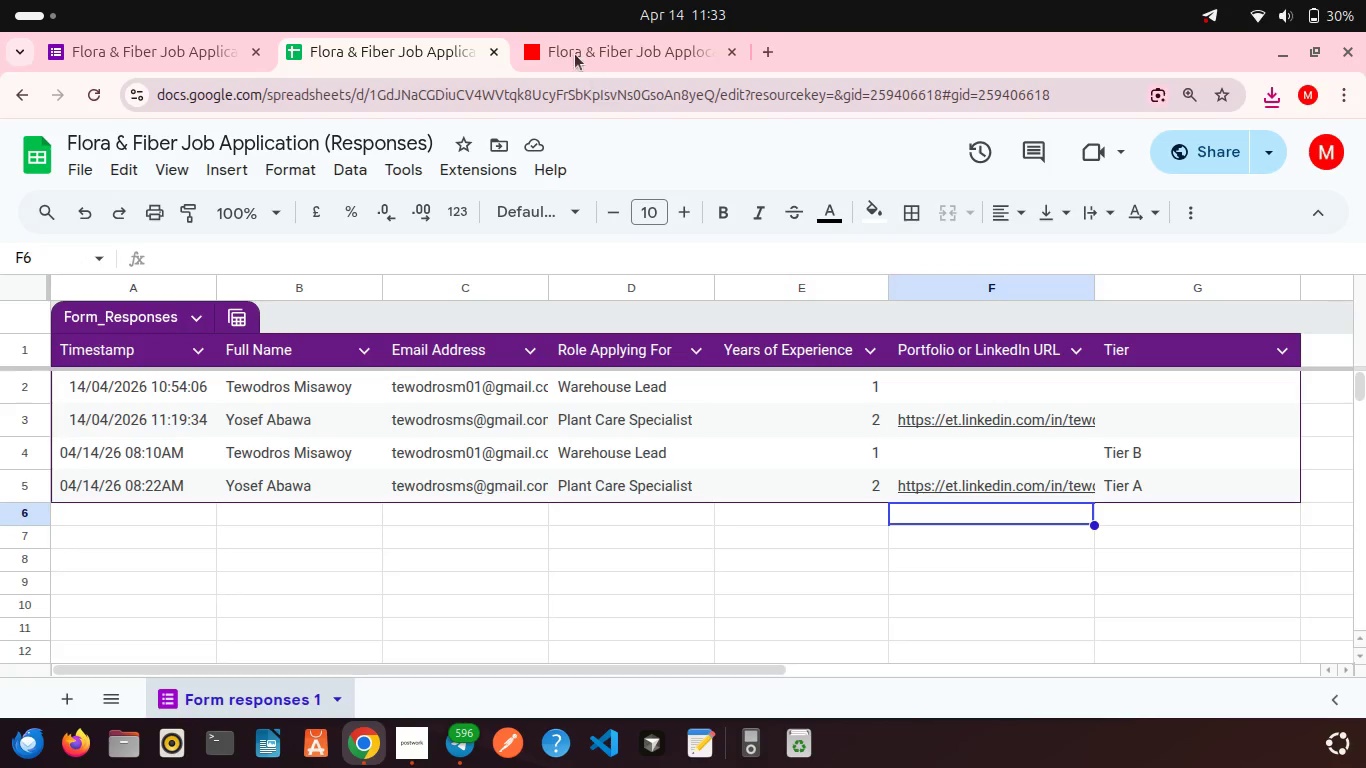 
left_click([568, 47])
 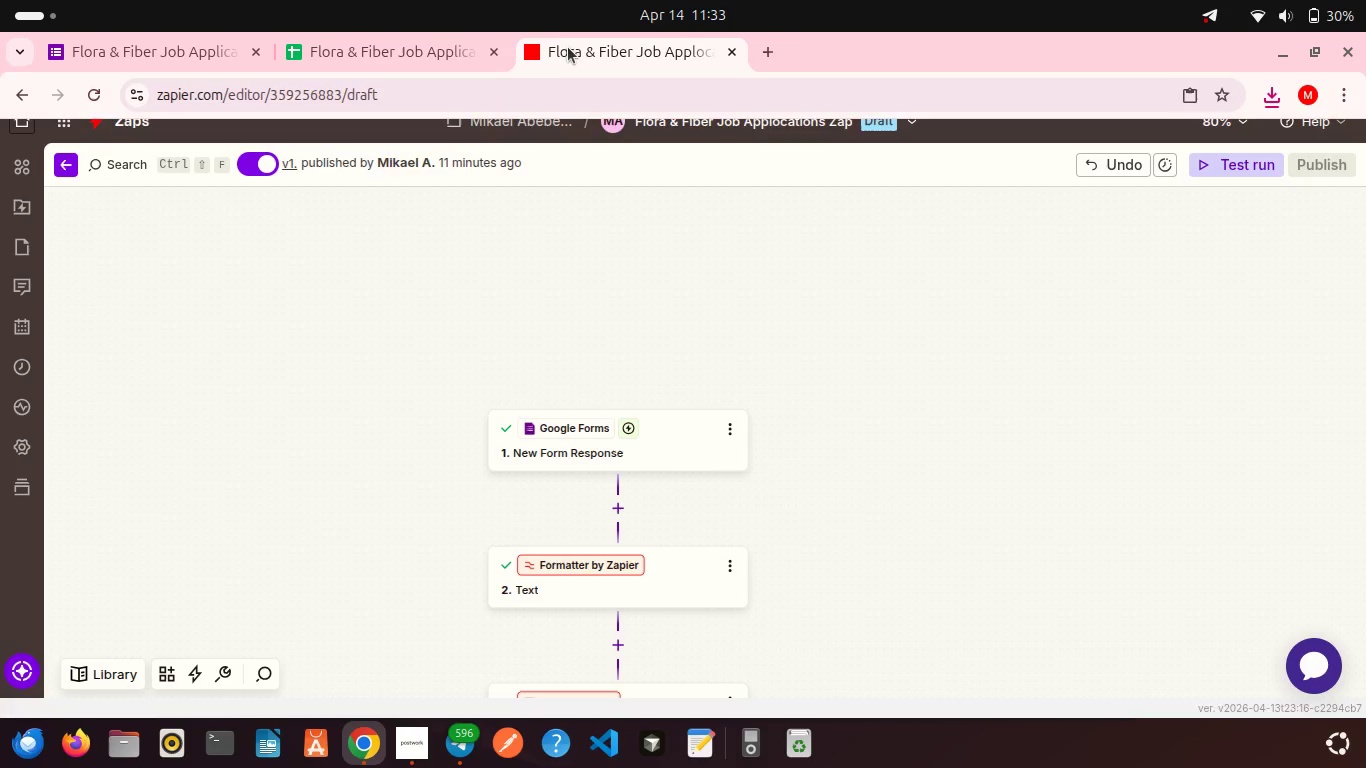 
left_click([237, 41])
 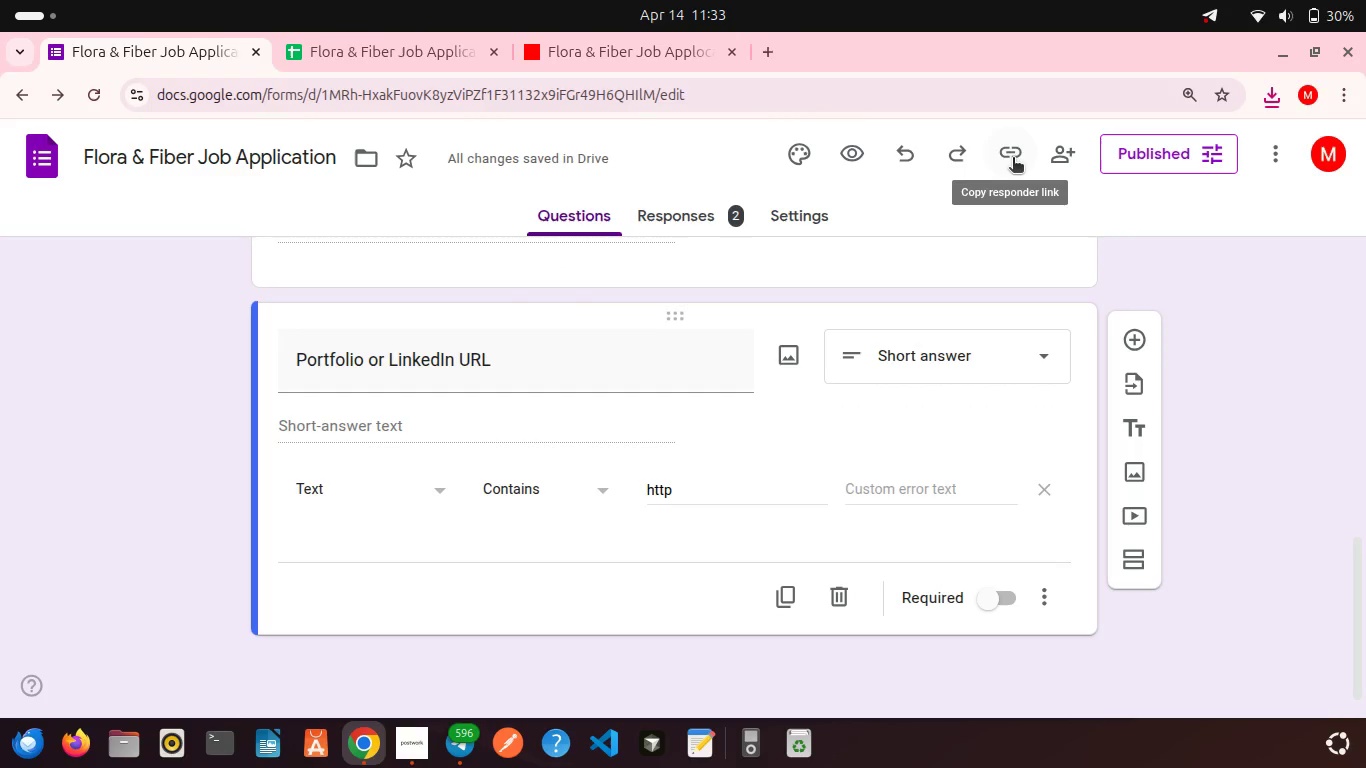 
left_click([1011, 161])
 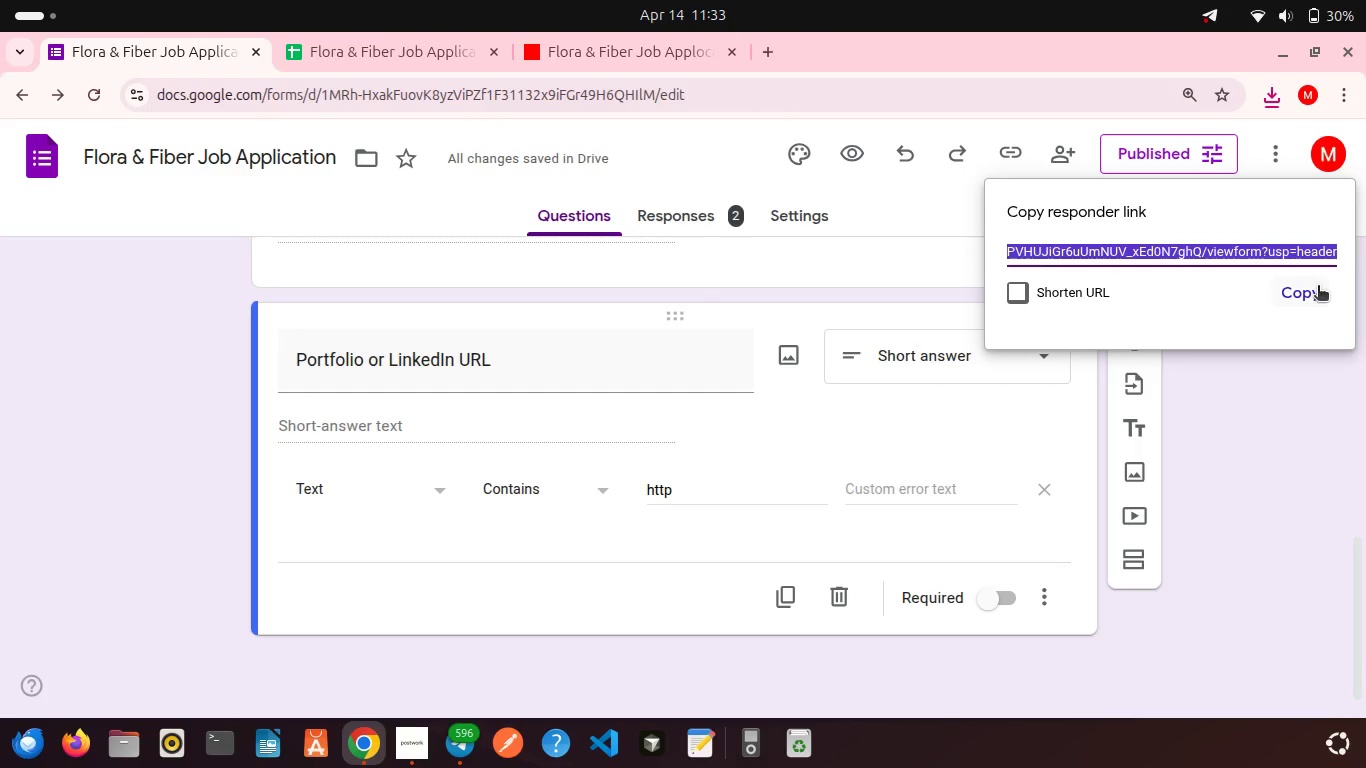 
left_click([1318, 288])
 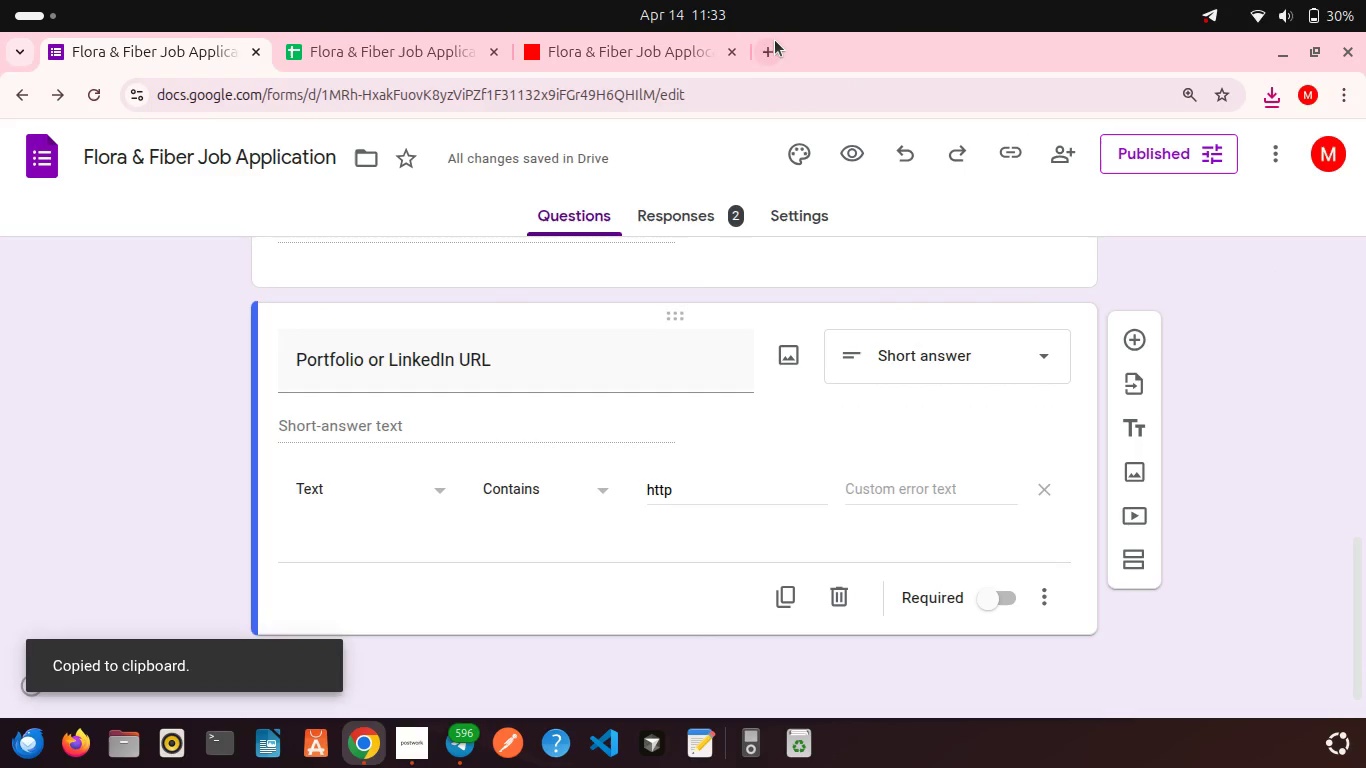 
left_click([775, 40])
 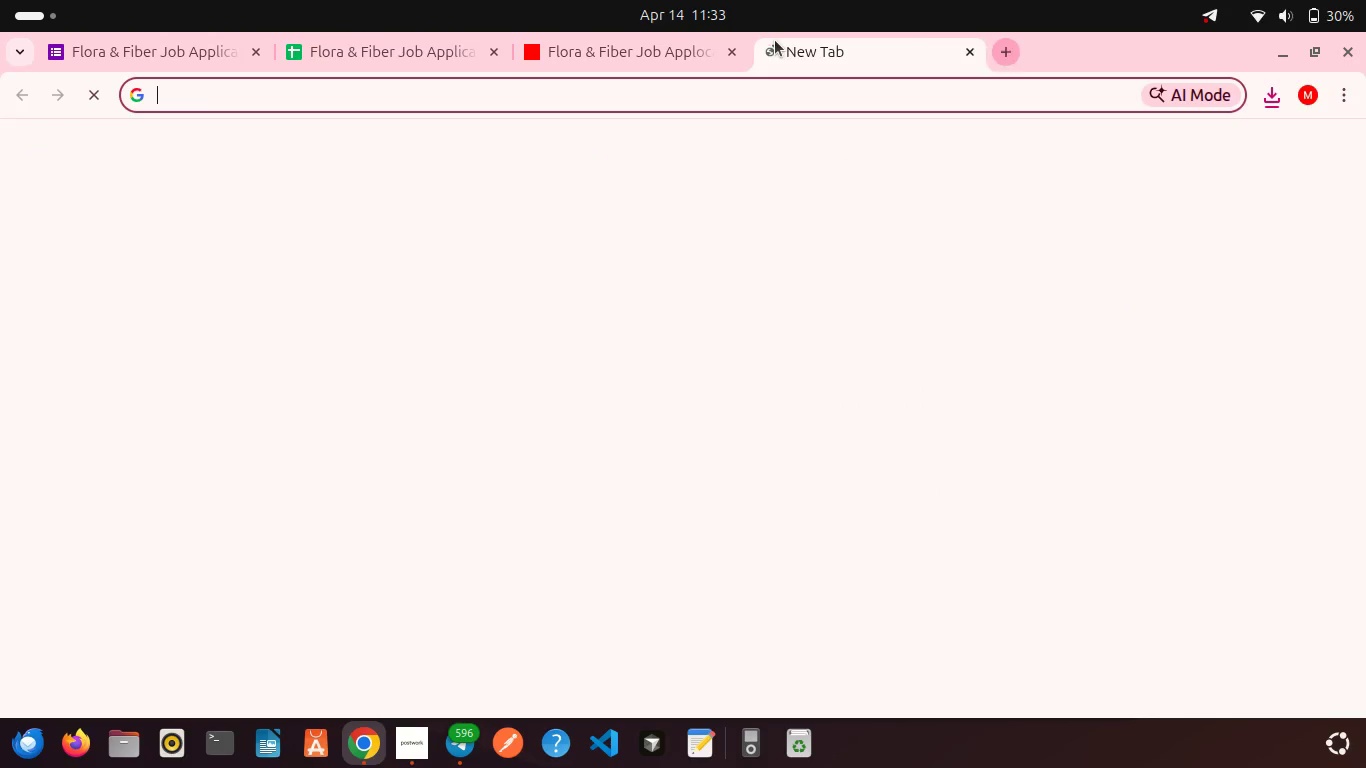 
key(Control+V)
 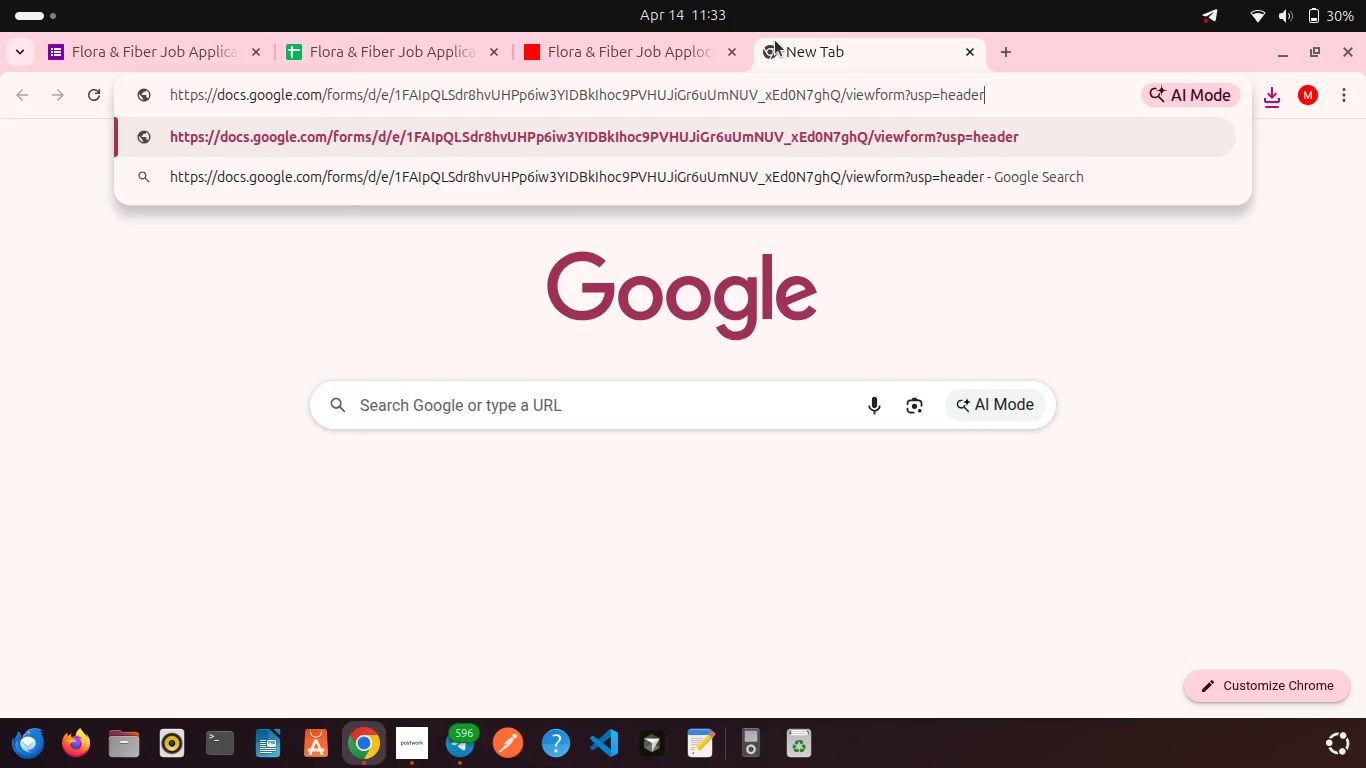 
key(Enter)
 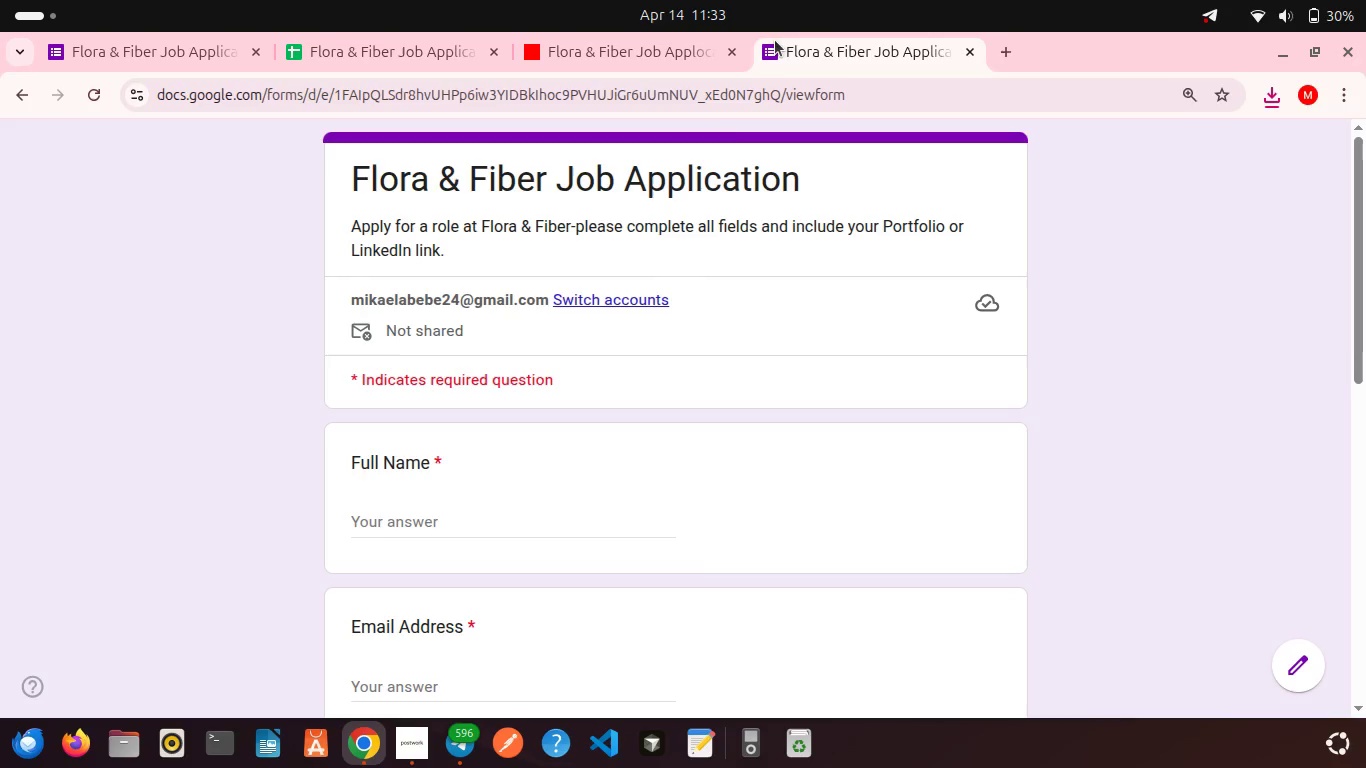 
left_click([452, 516])
 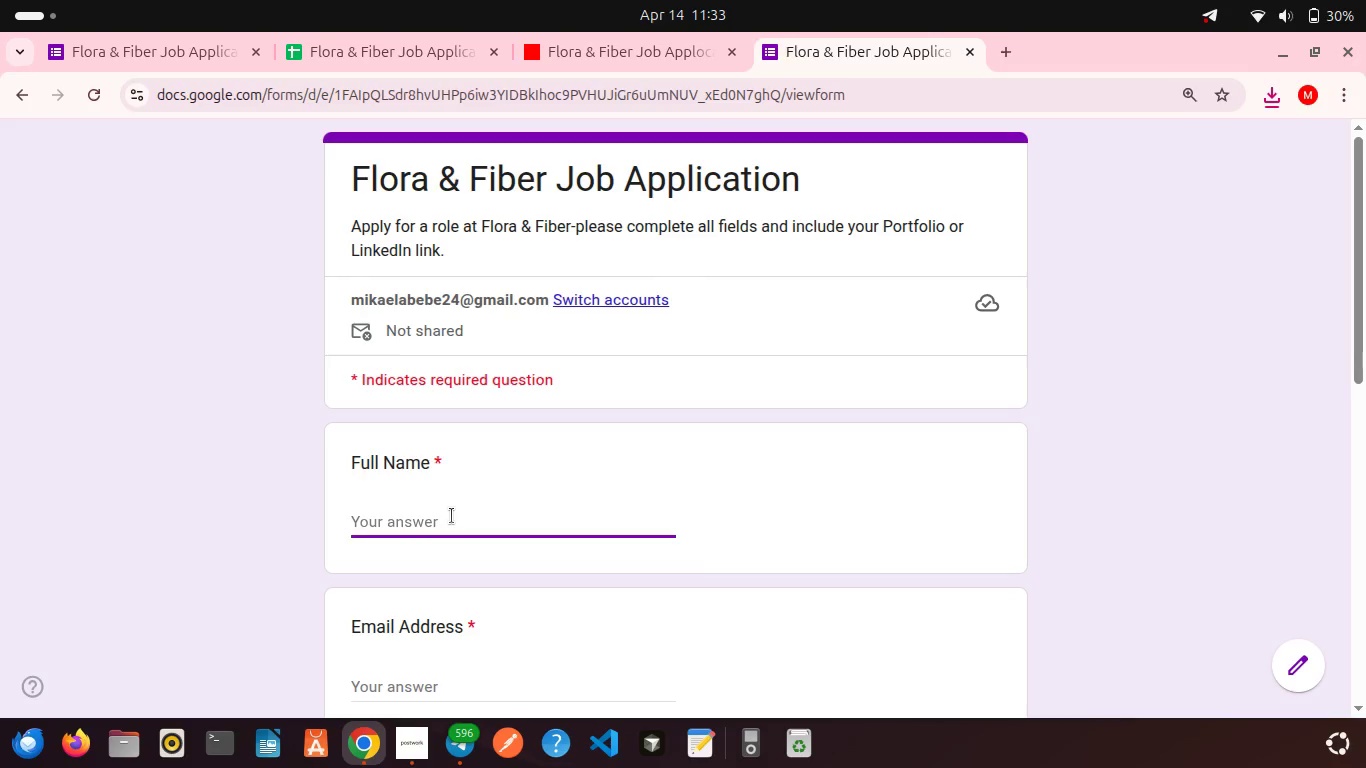 
type(Abrham Damtaw)
 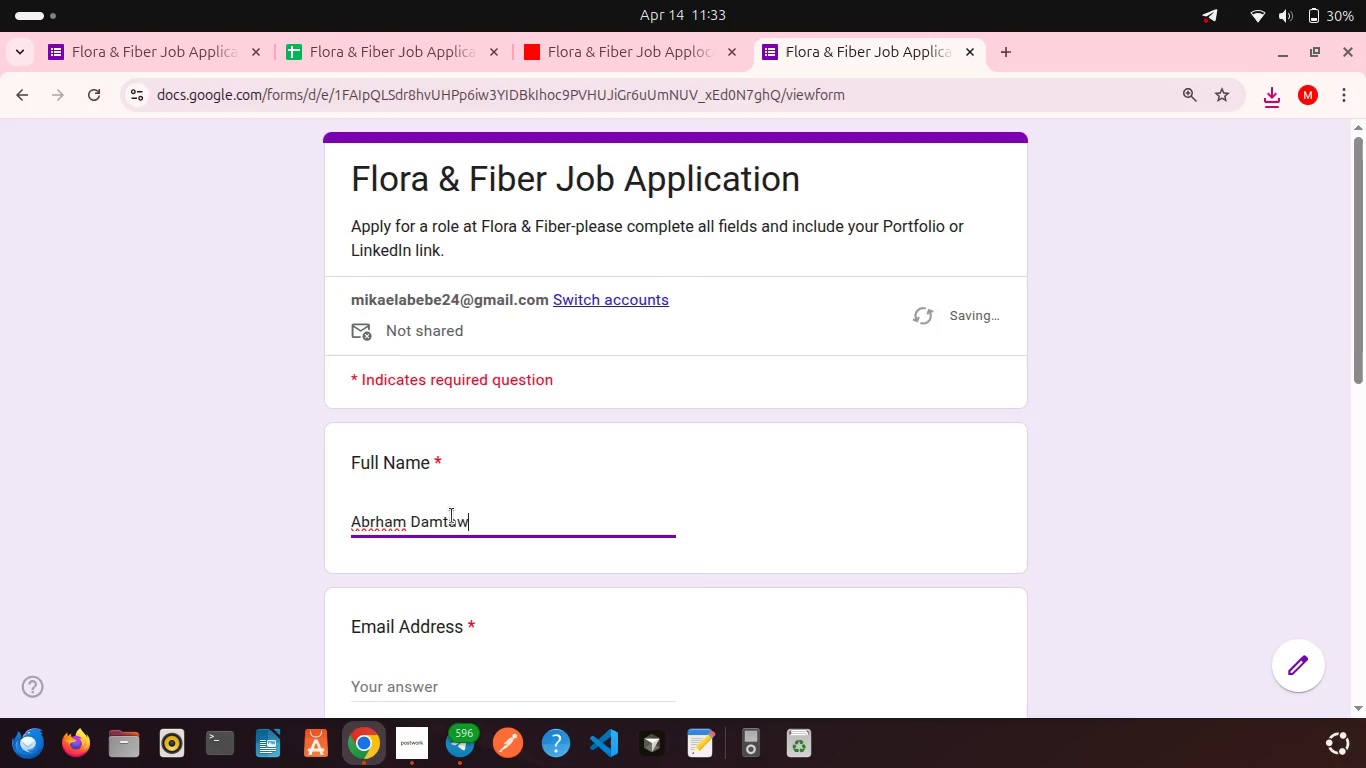 
scroll: coordinate [452, 516], scroll_direction: down, amount: 3.0
 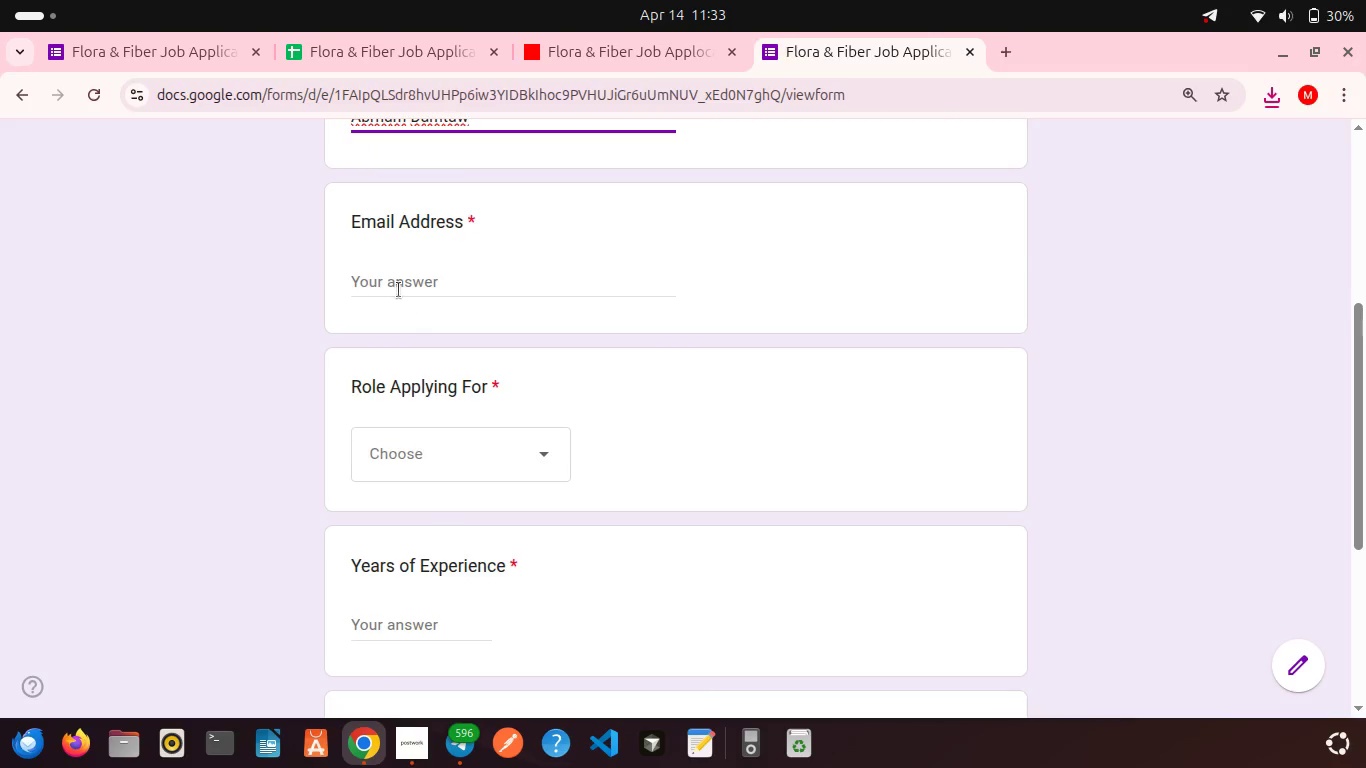 
left_click([399, 290])
 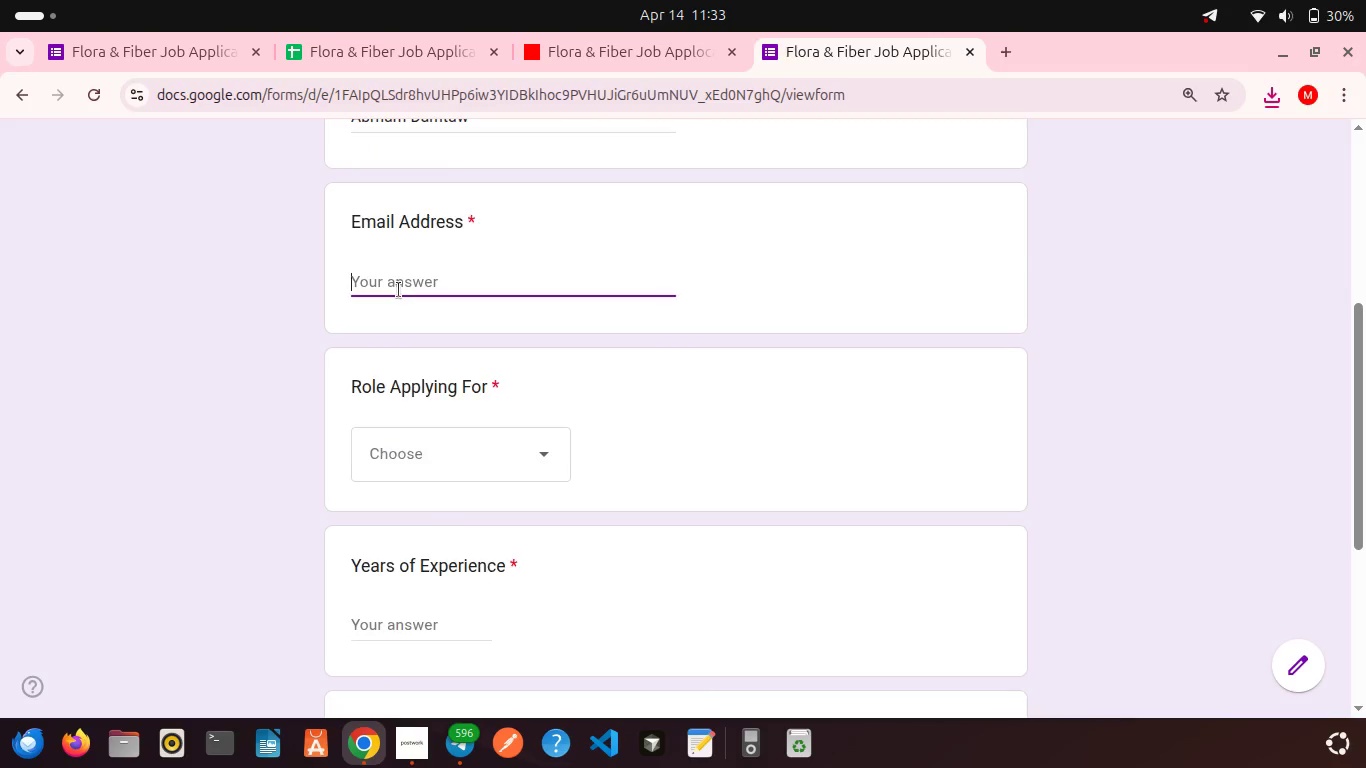 
type(ab@gmail.com)
 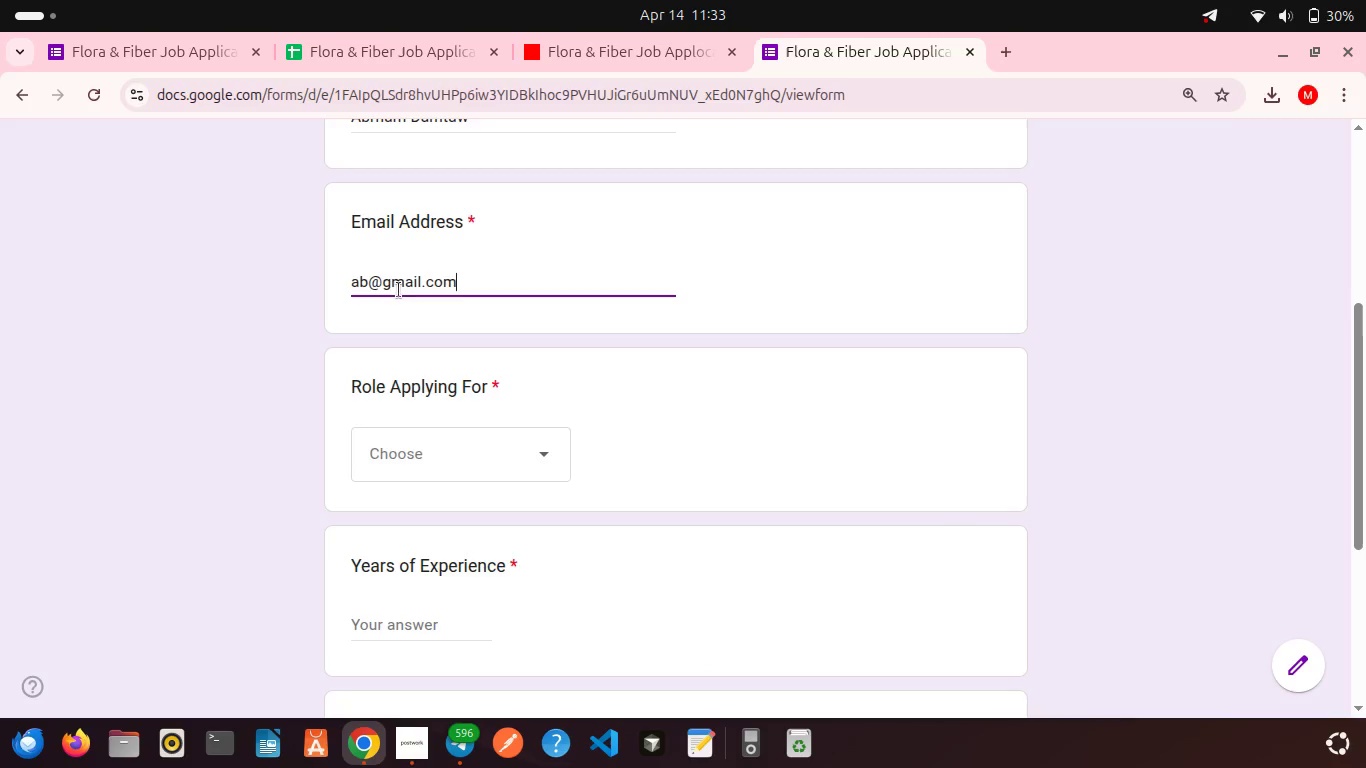 
left_click([446, 449])
 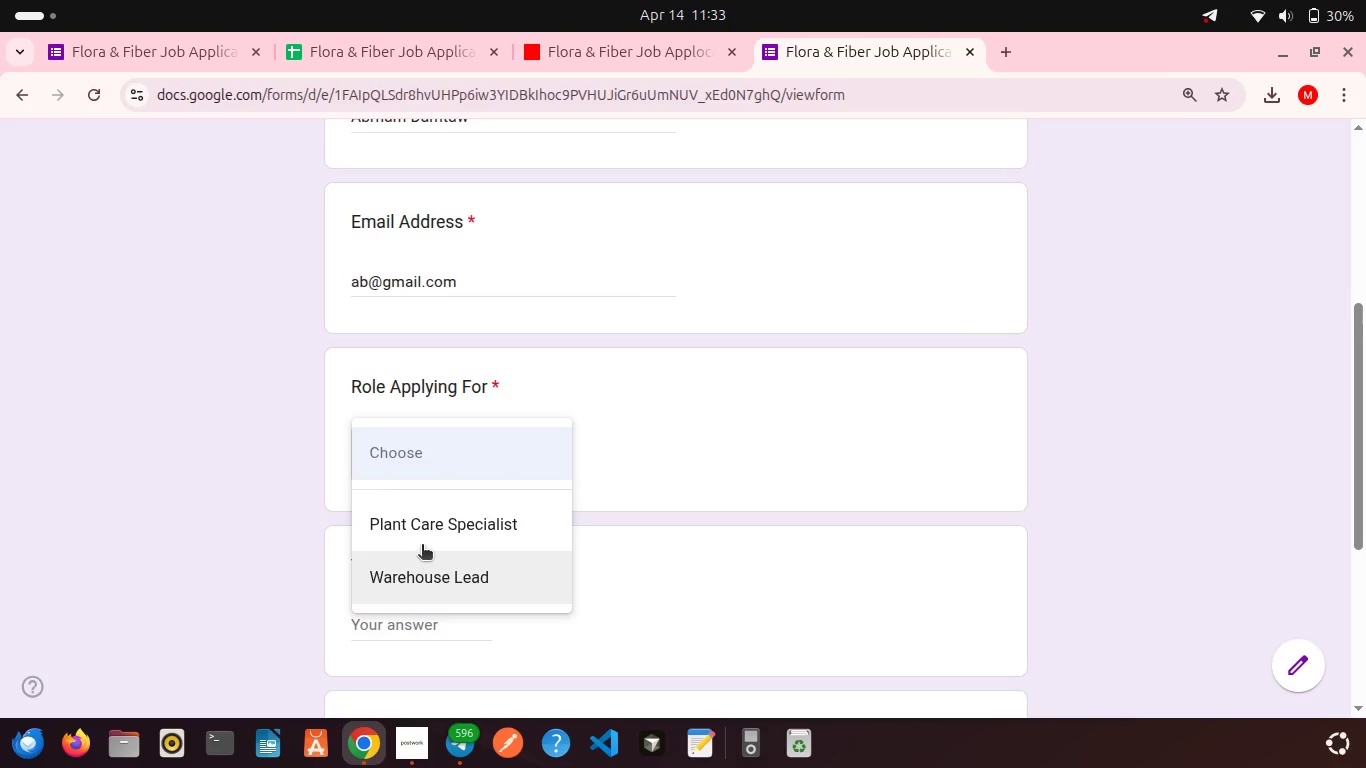 
left_click([421, 511])
 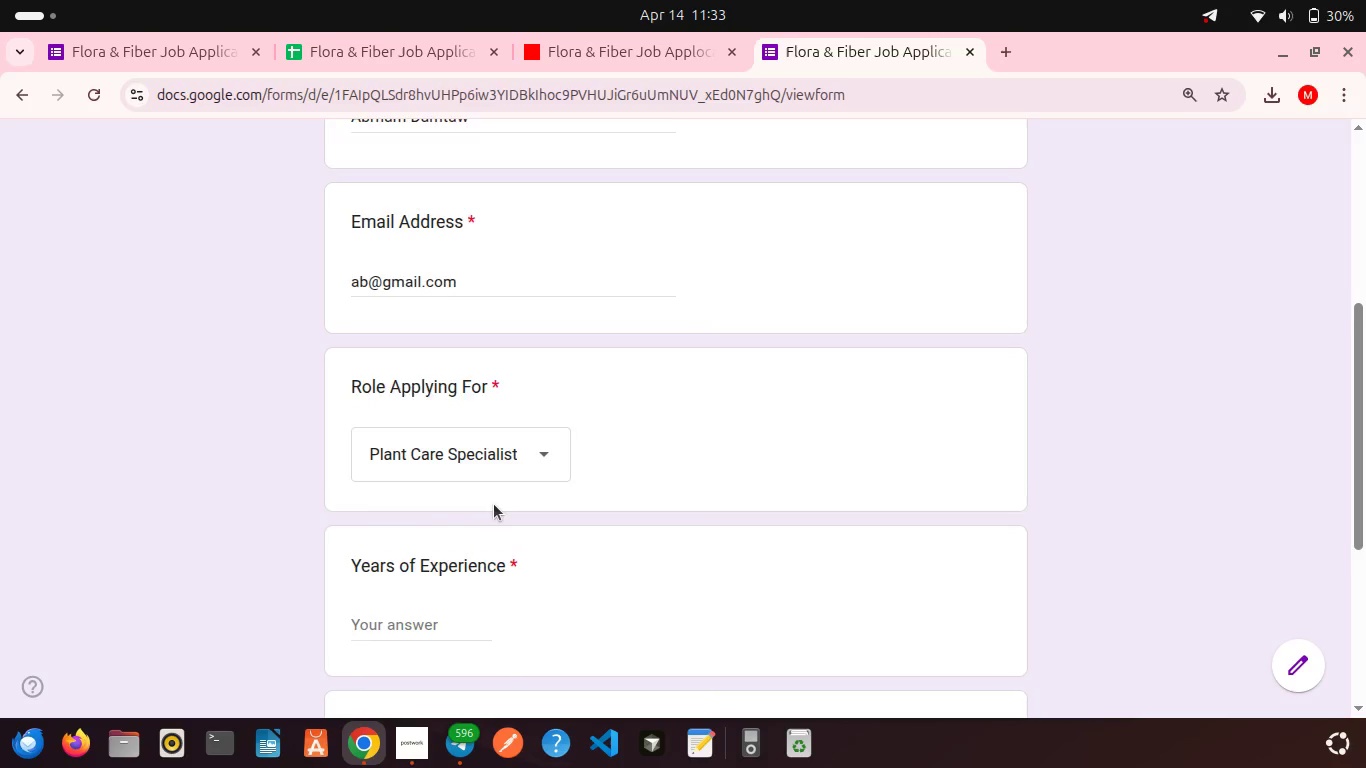 
scroll: coordinate [494, 504], scroll_direction: down, amount: 2.0
 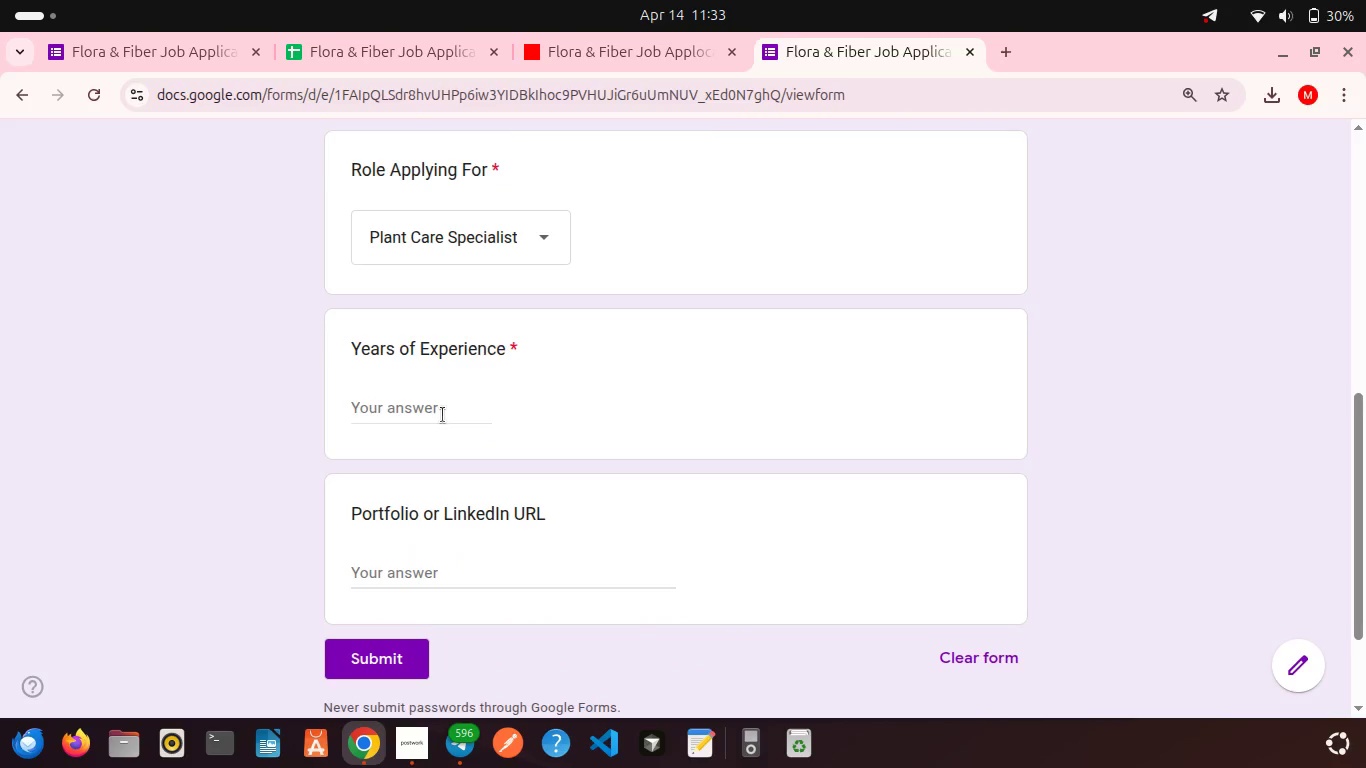 
left_click([443, 415])
 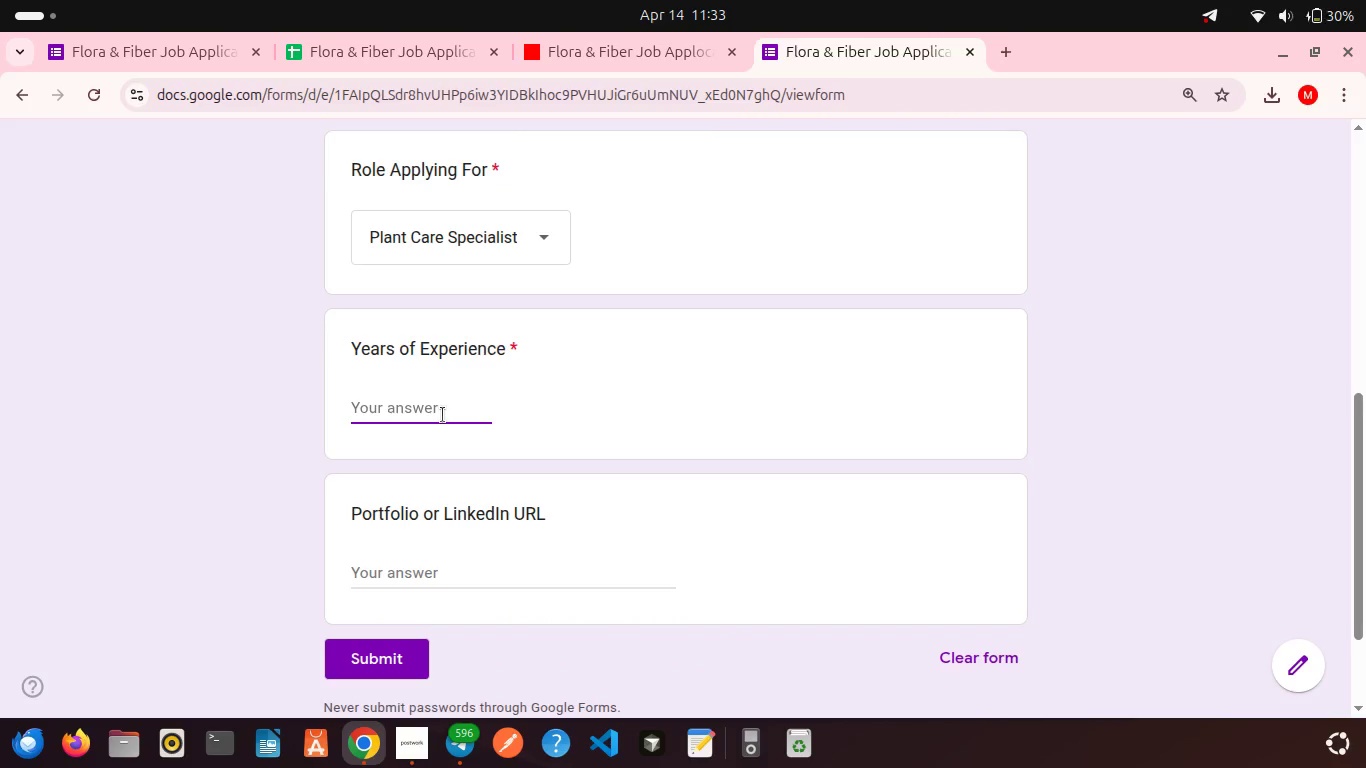 
key(2)
 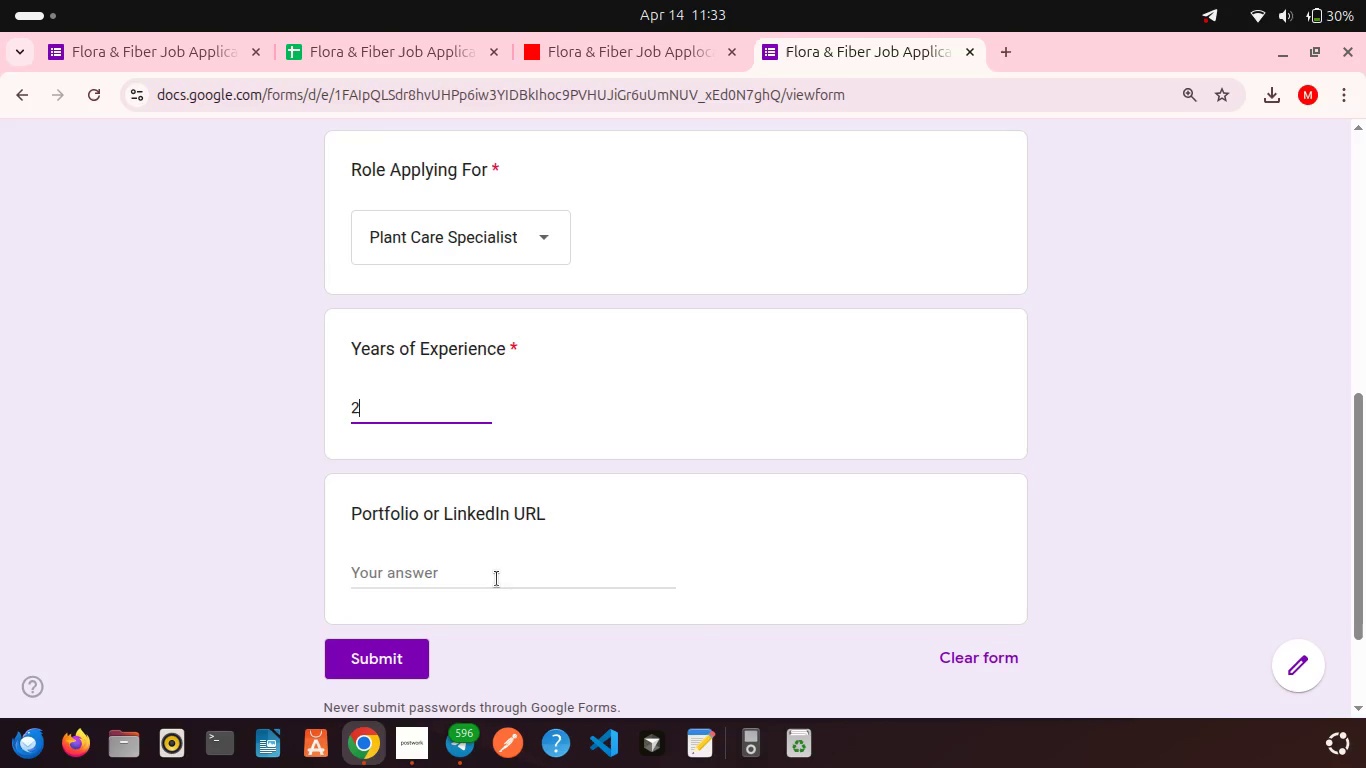 
left_click([492, 583])
 